 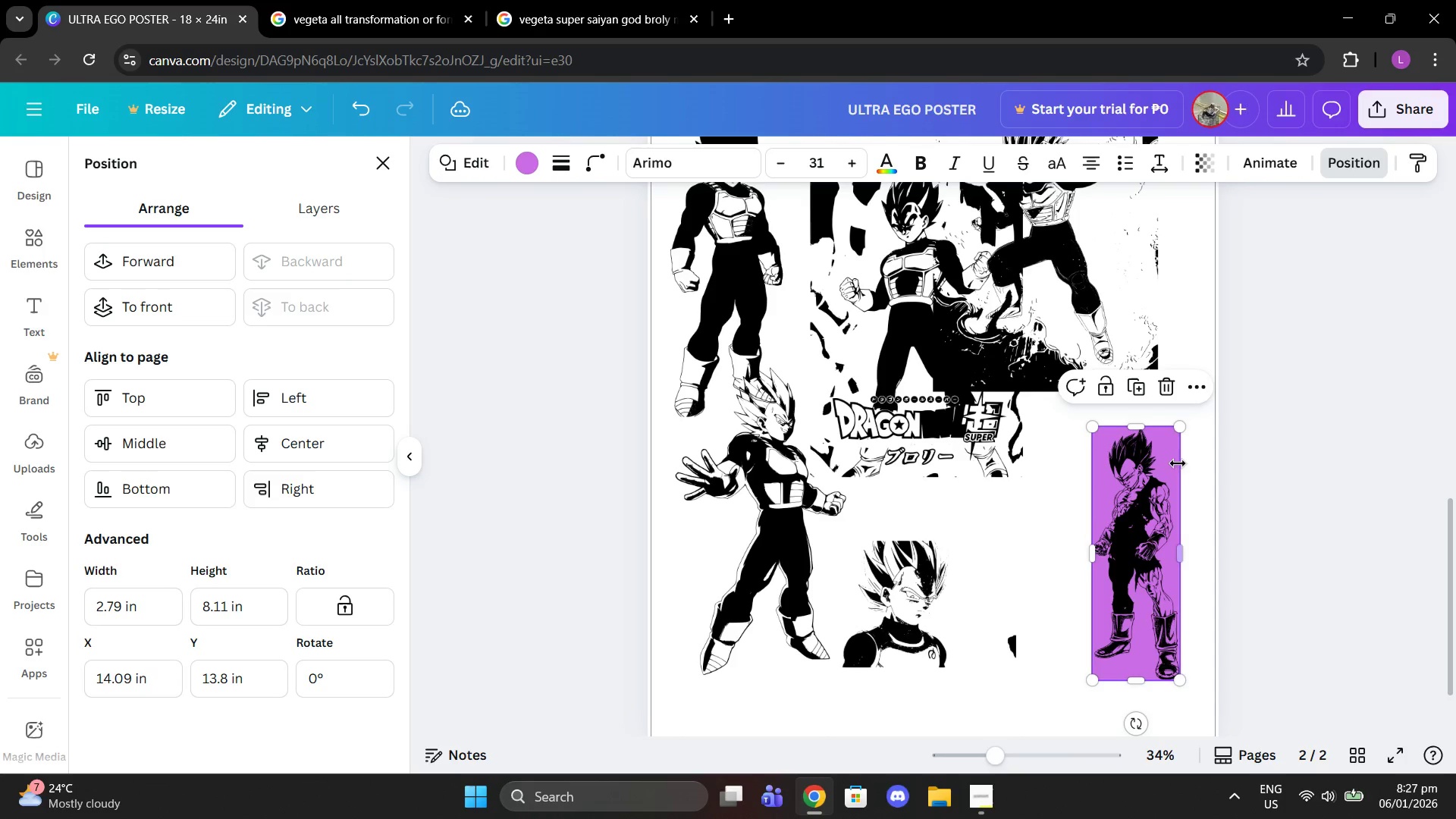 
left_click([1194, 461])
 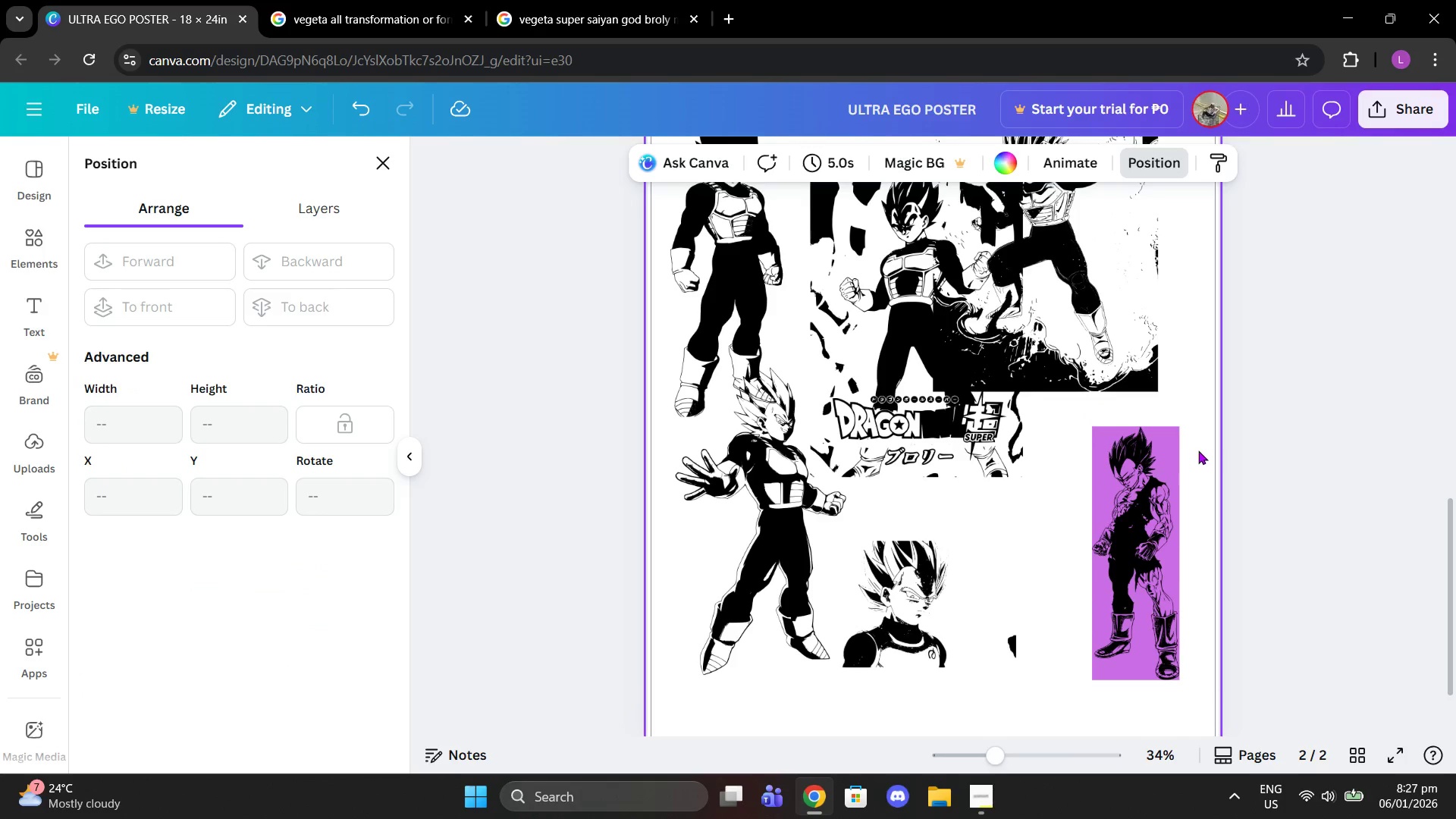 
left_click_drag(start_coordinate=[1198, 450], to_coordinate=[1143, 470])
 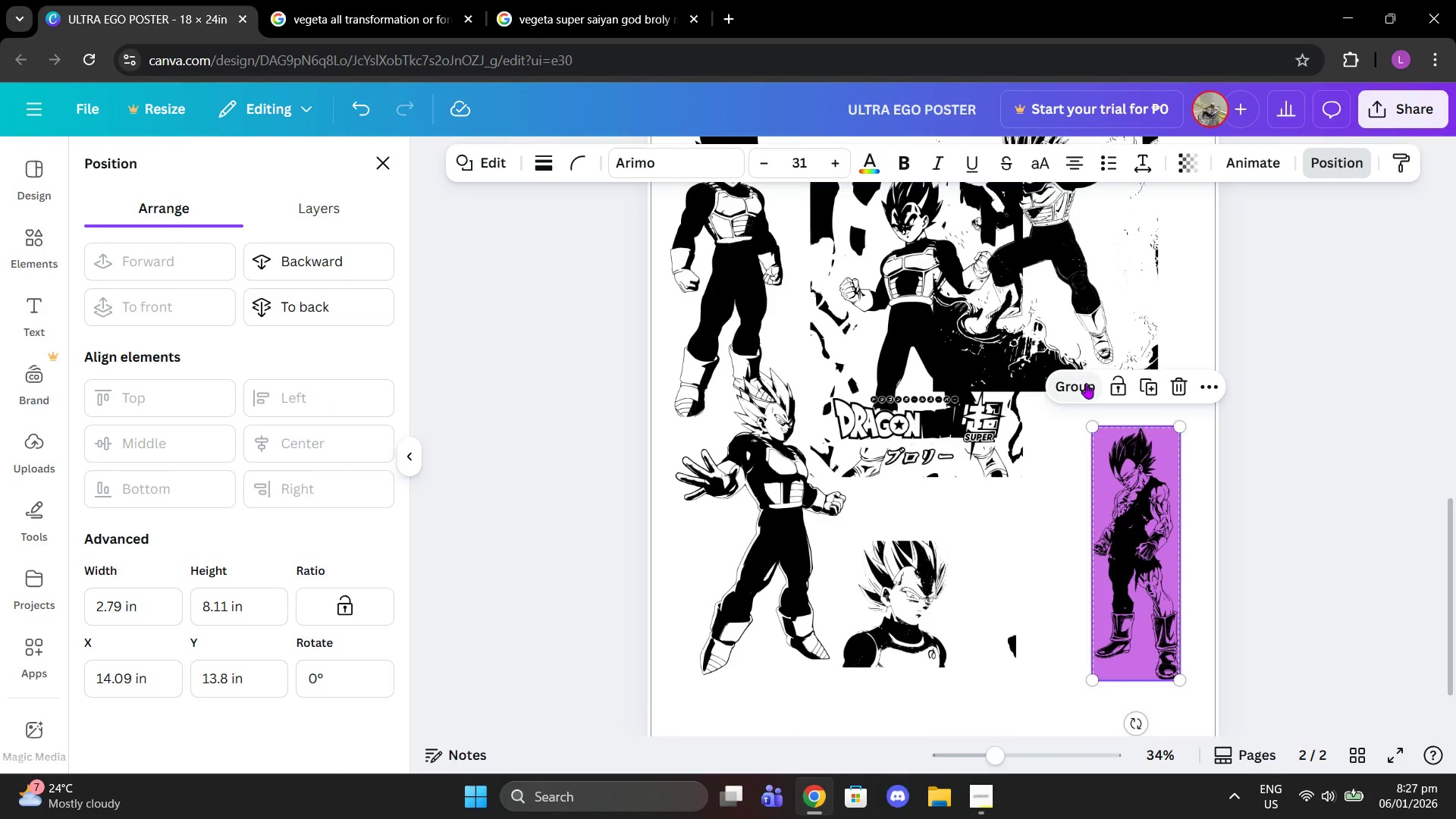 
left_click([1084, 381])
 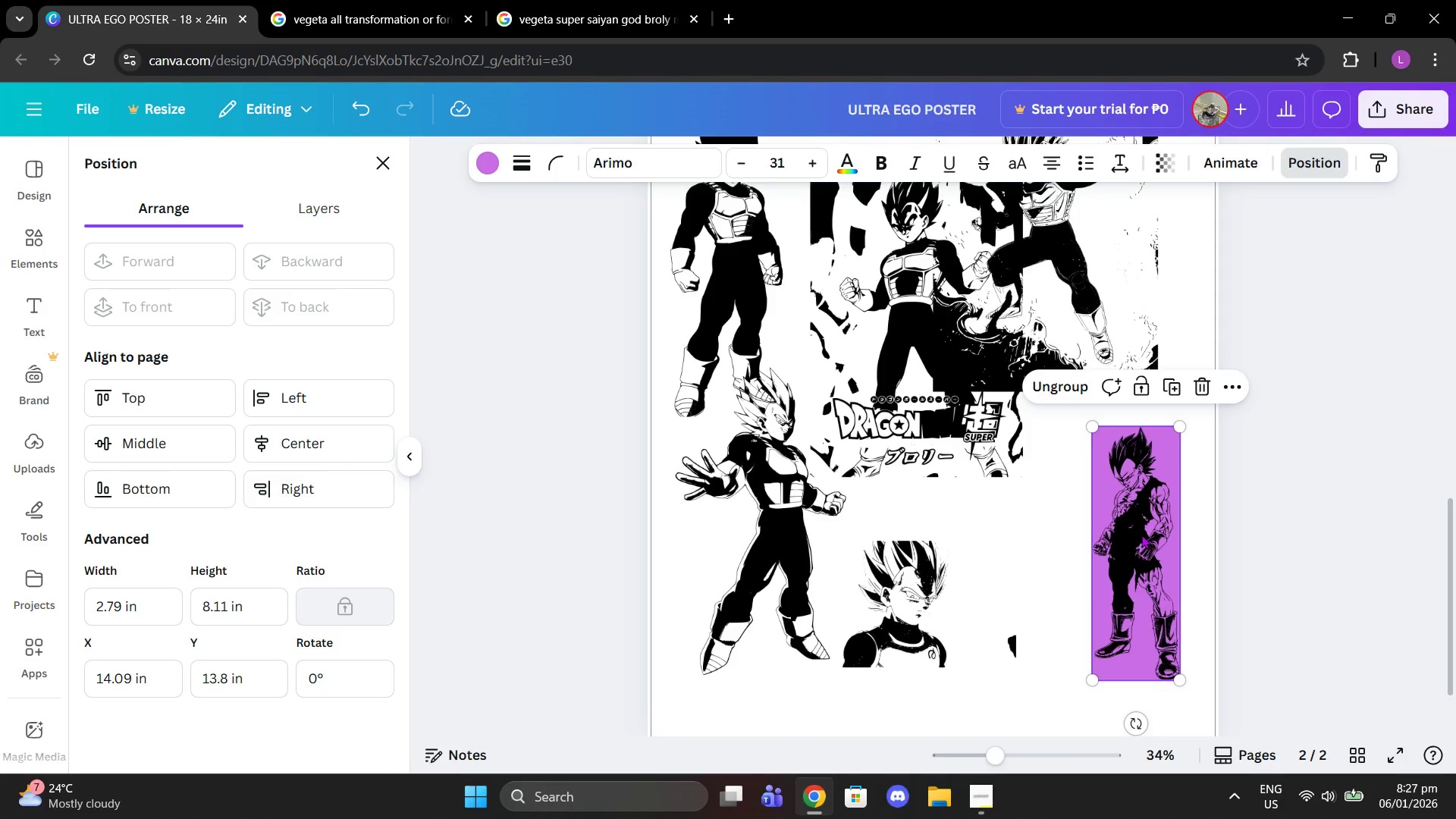 
left_click([1138, 535])
 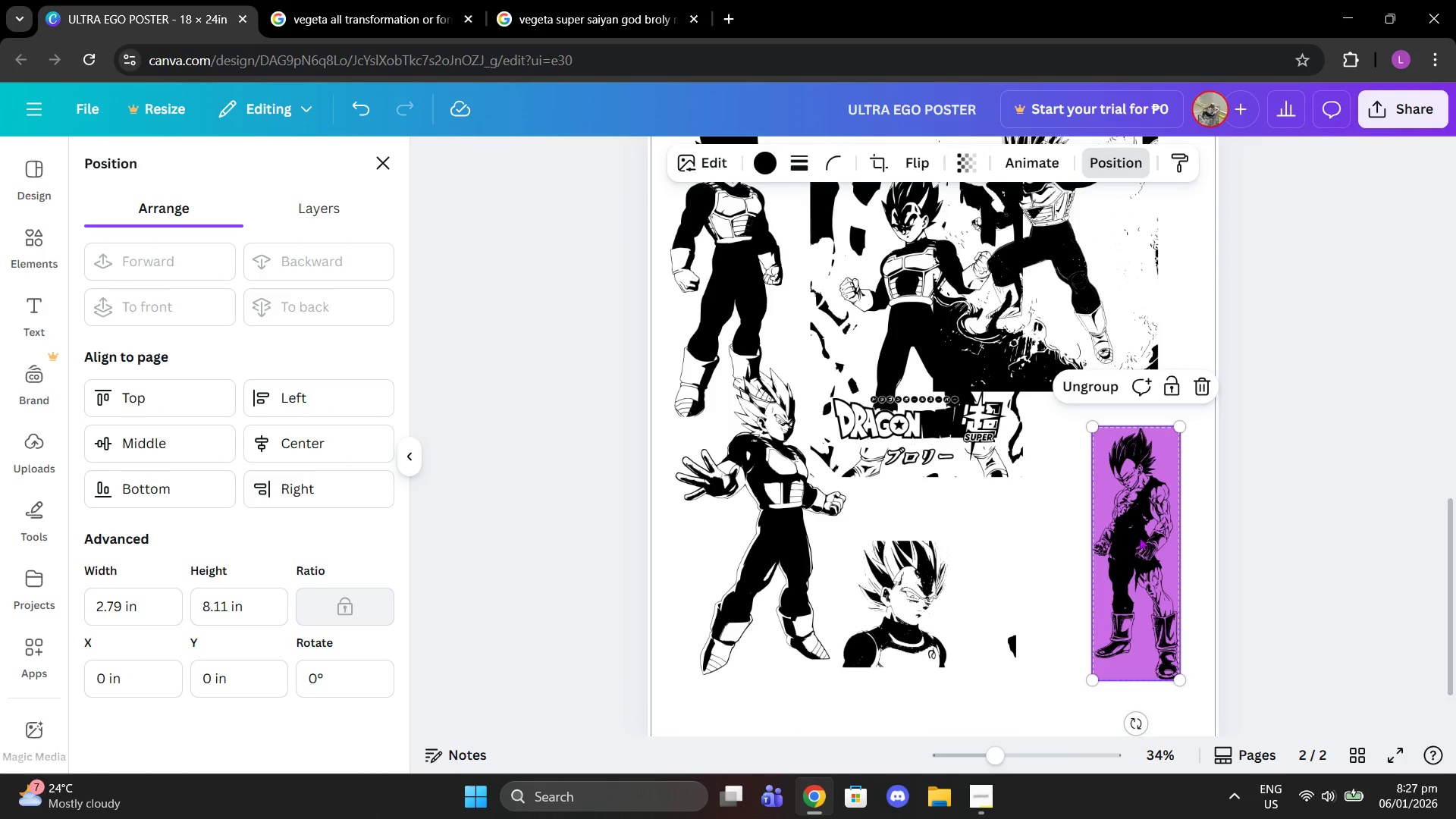 
left_click_drag(start_coordinate=[1135, 540], to_coordinate=[890, 243])
 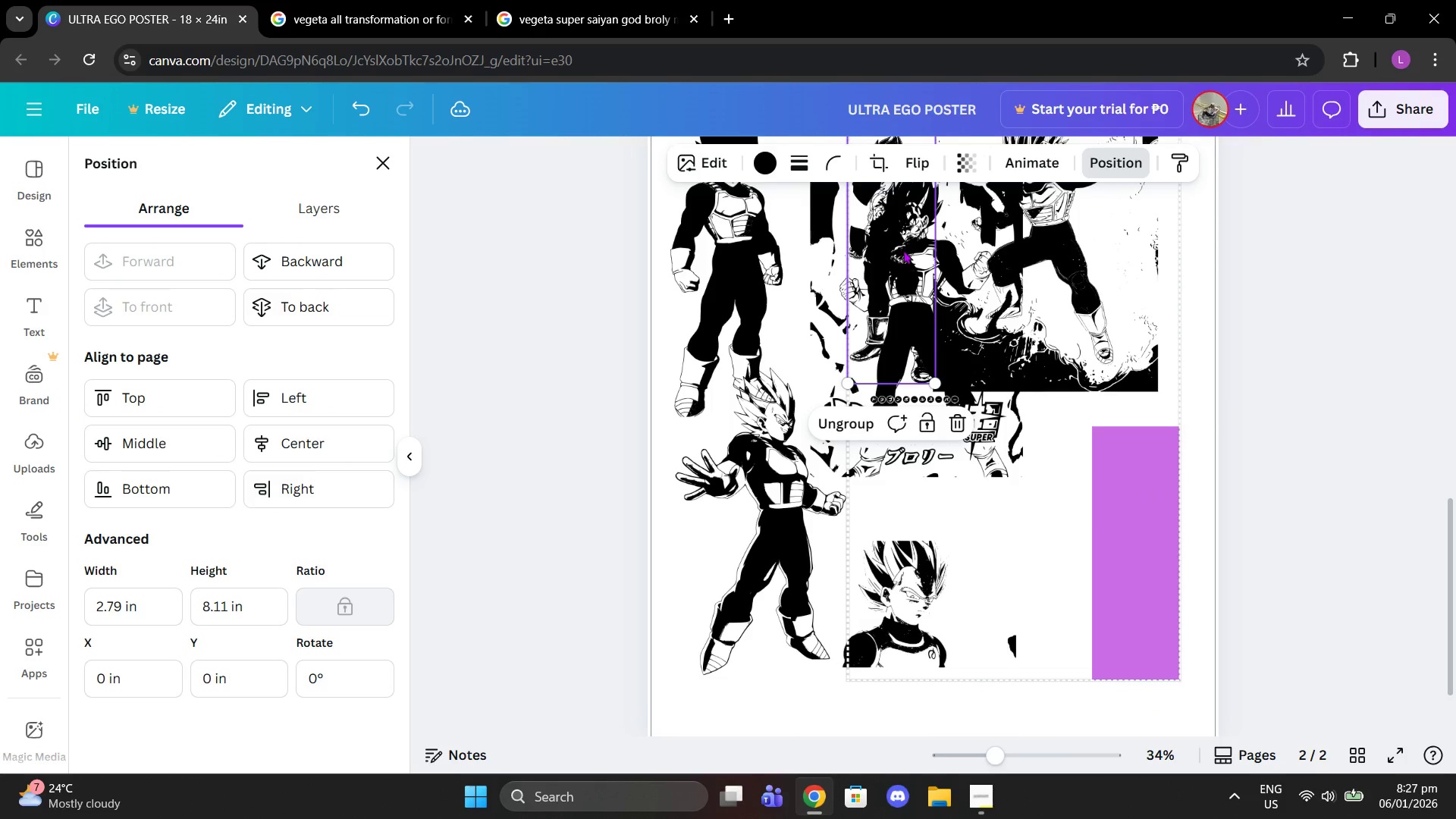 
key(Control+Z)
 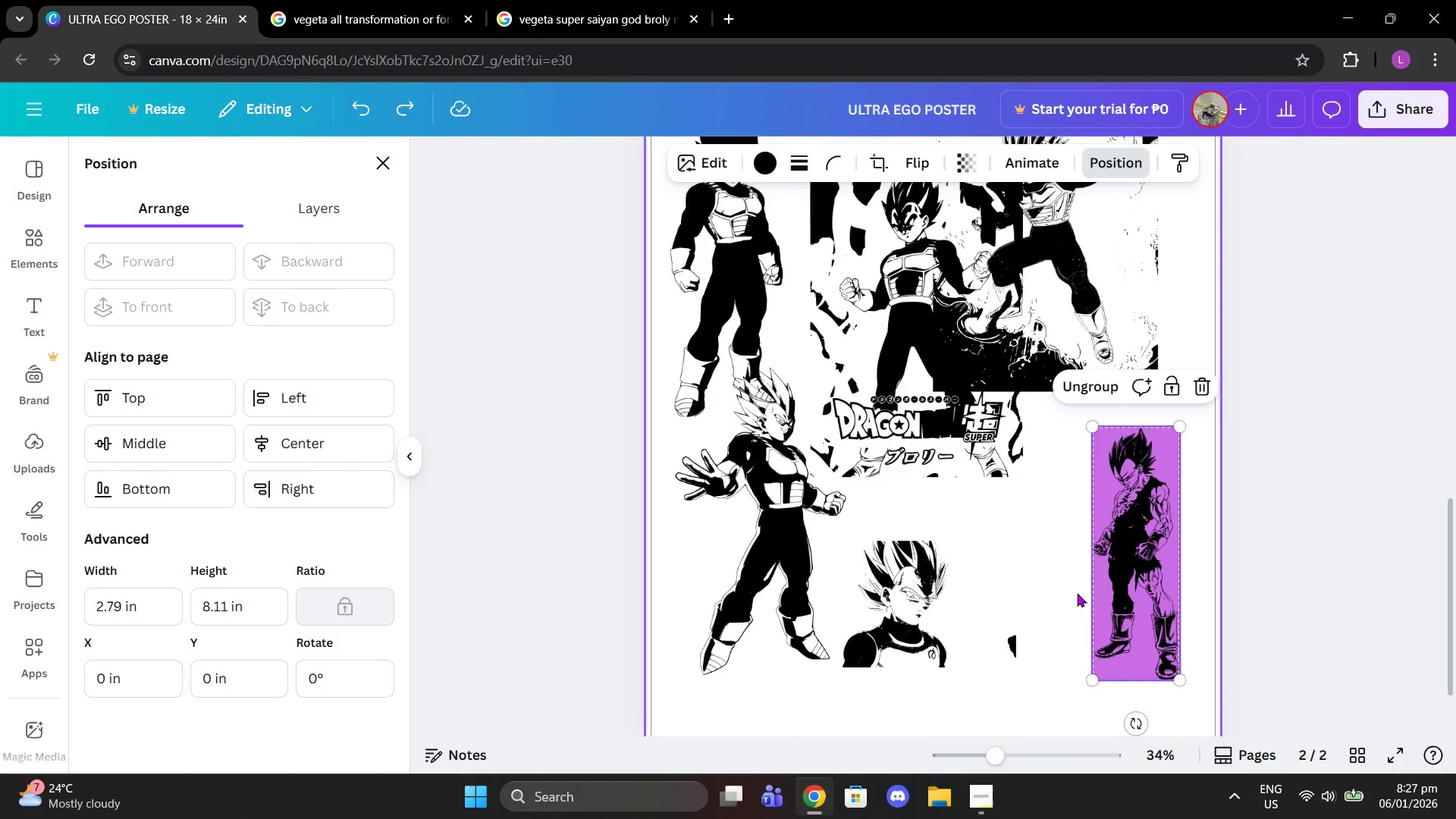 
 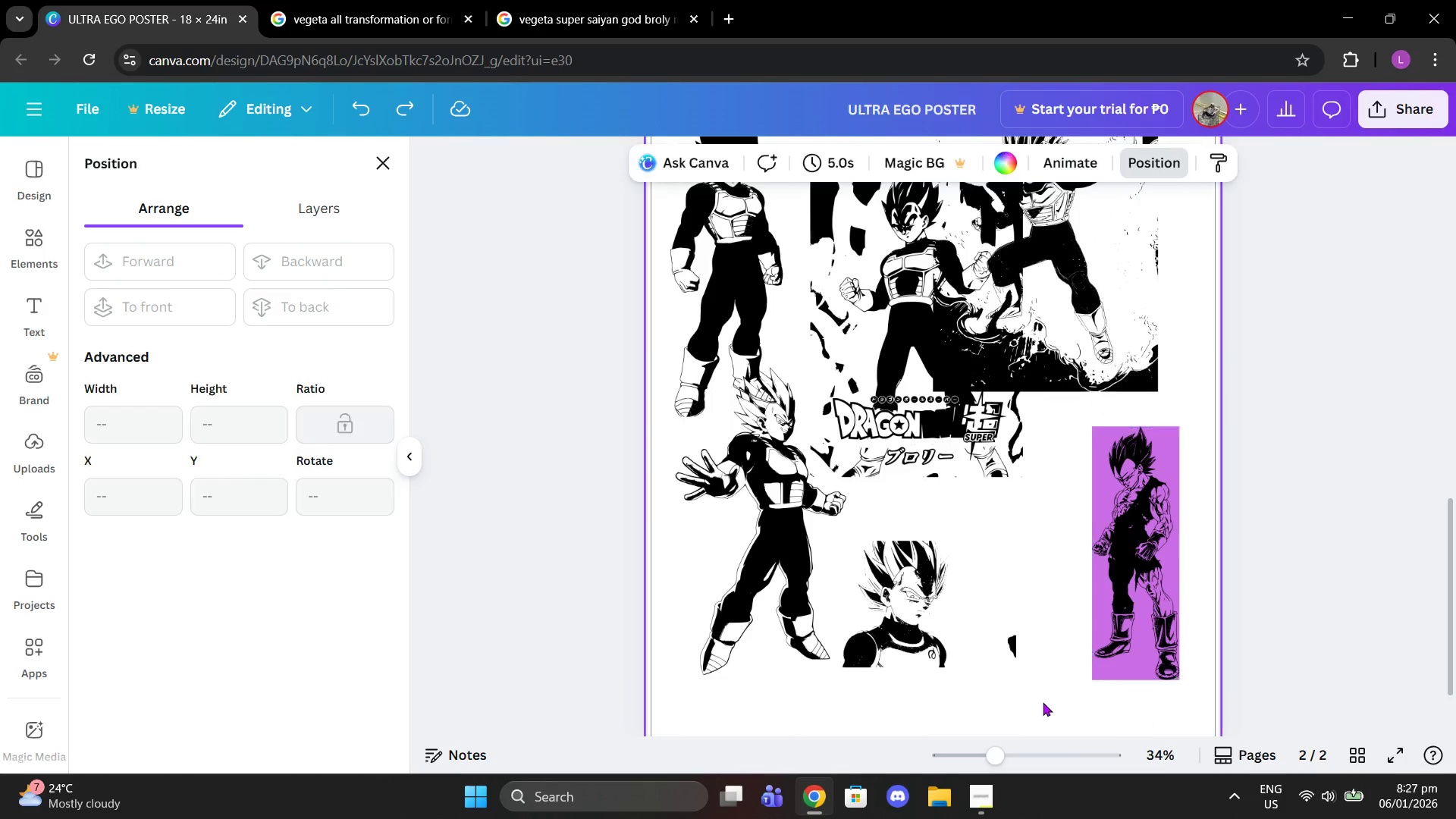 
left_click([1043, 702])
 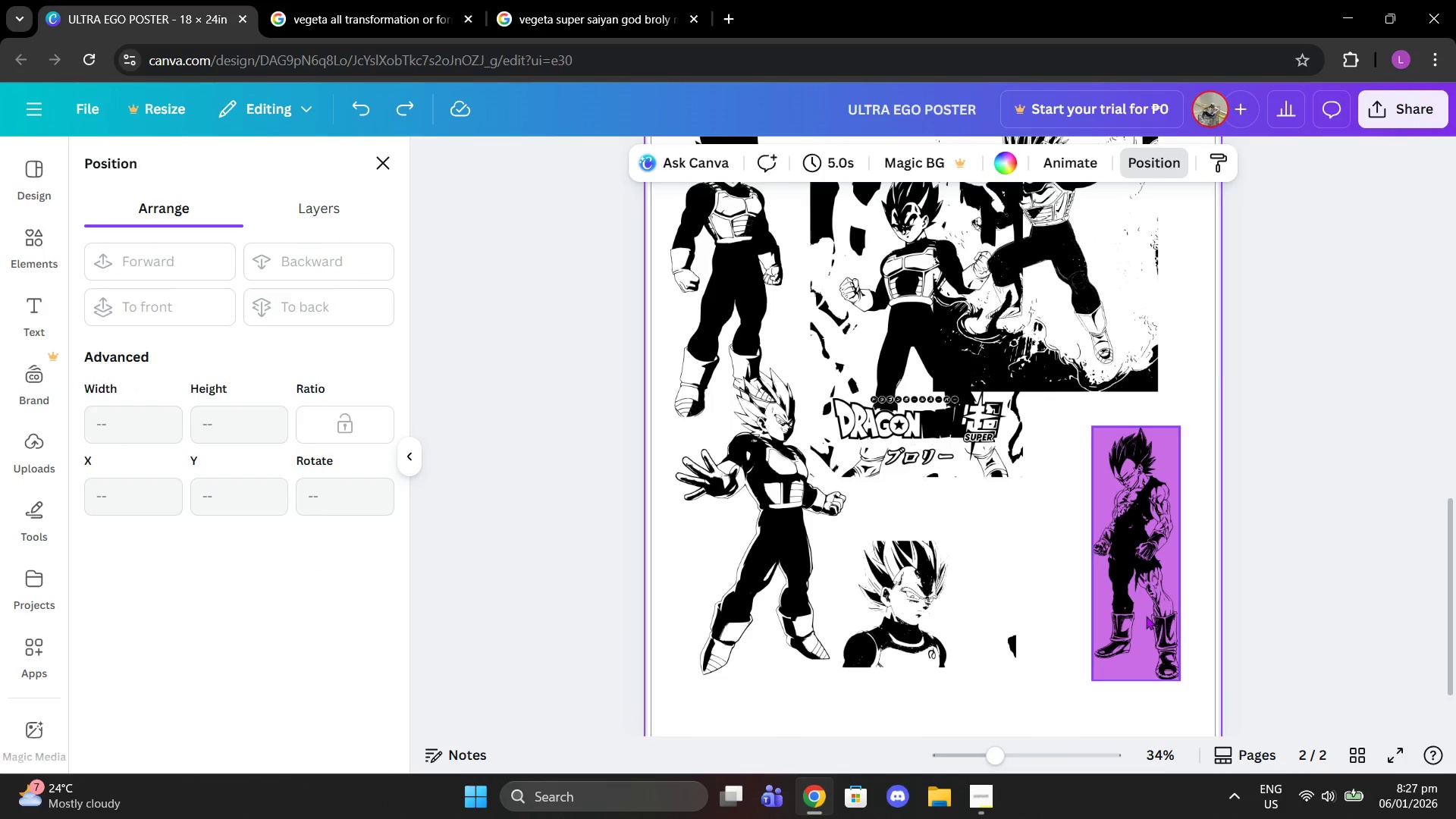 
left_click_drag(start_coordinate=[1146, 616], to_coordinate=[934, 384])
 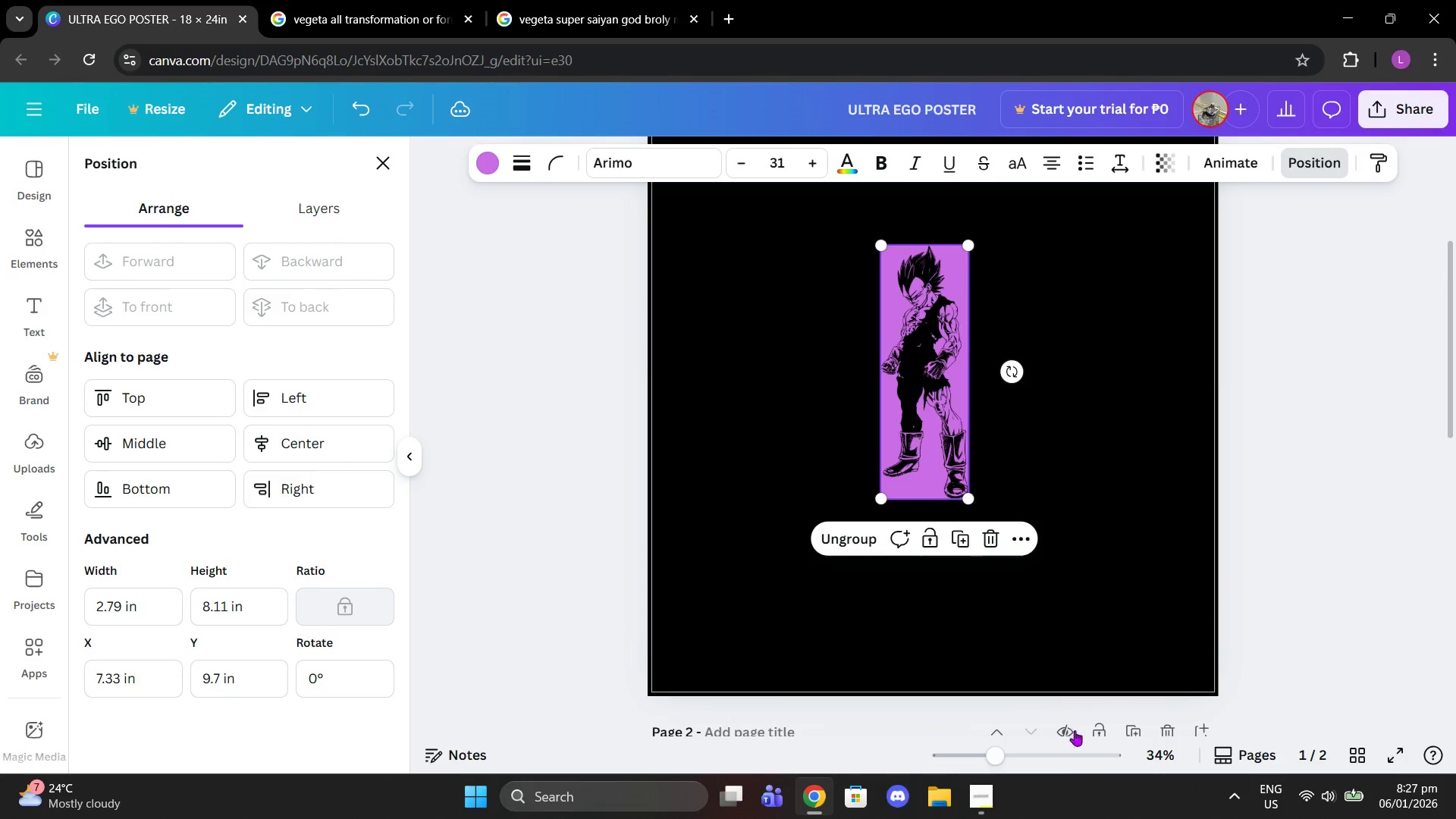 
scroll: coordinate [934, 384], scroll_direction: up, amount: 5.0
 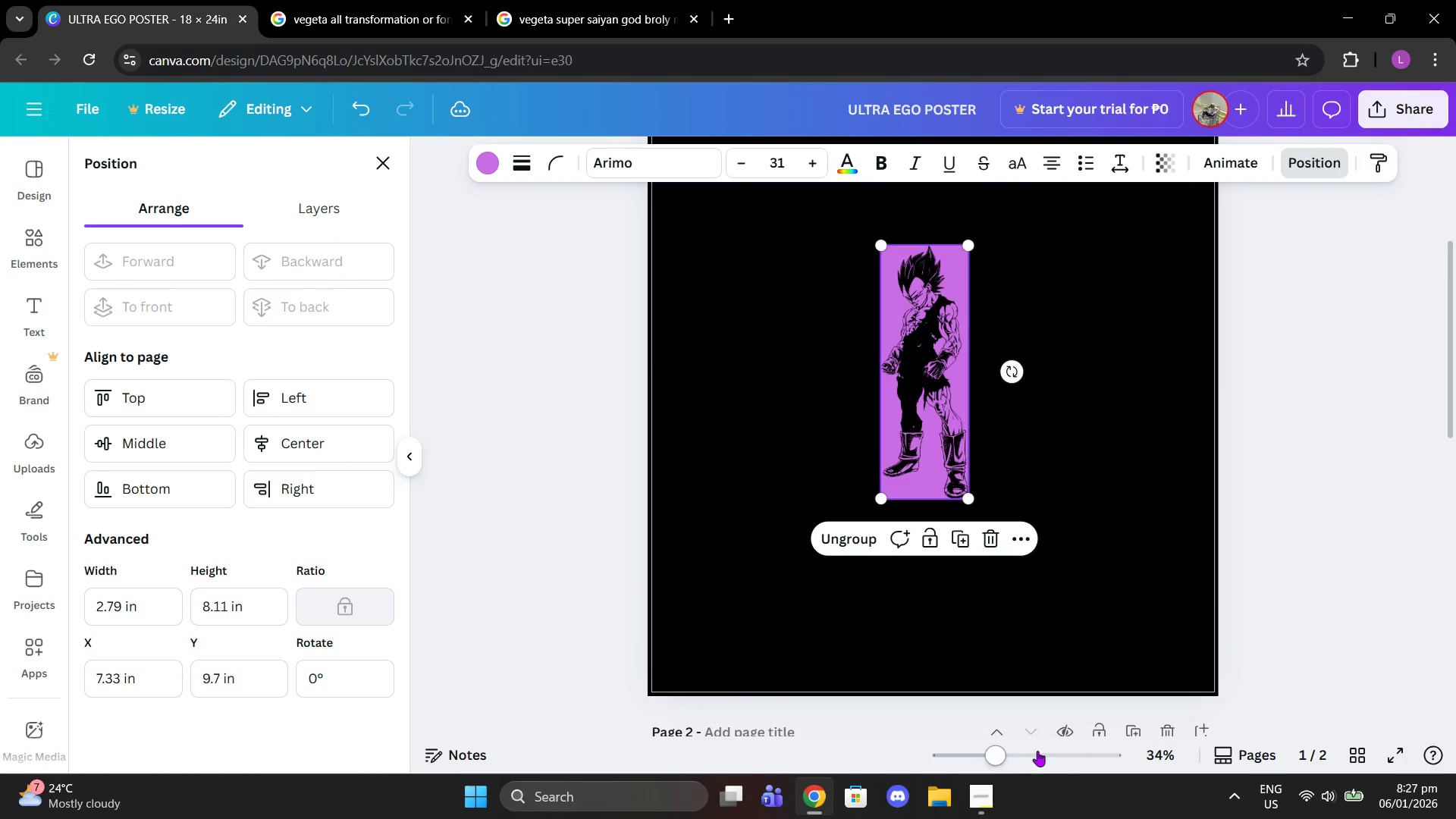 
left_click_drag(start_coordinate=[1024, 751], to_coordinate=[1043, 752])
 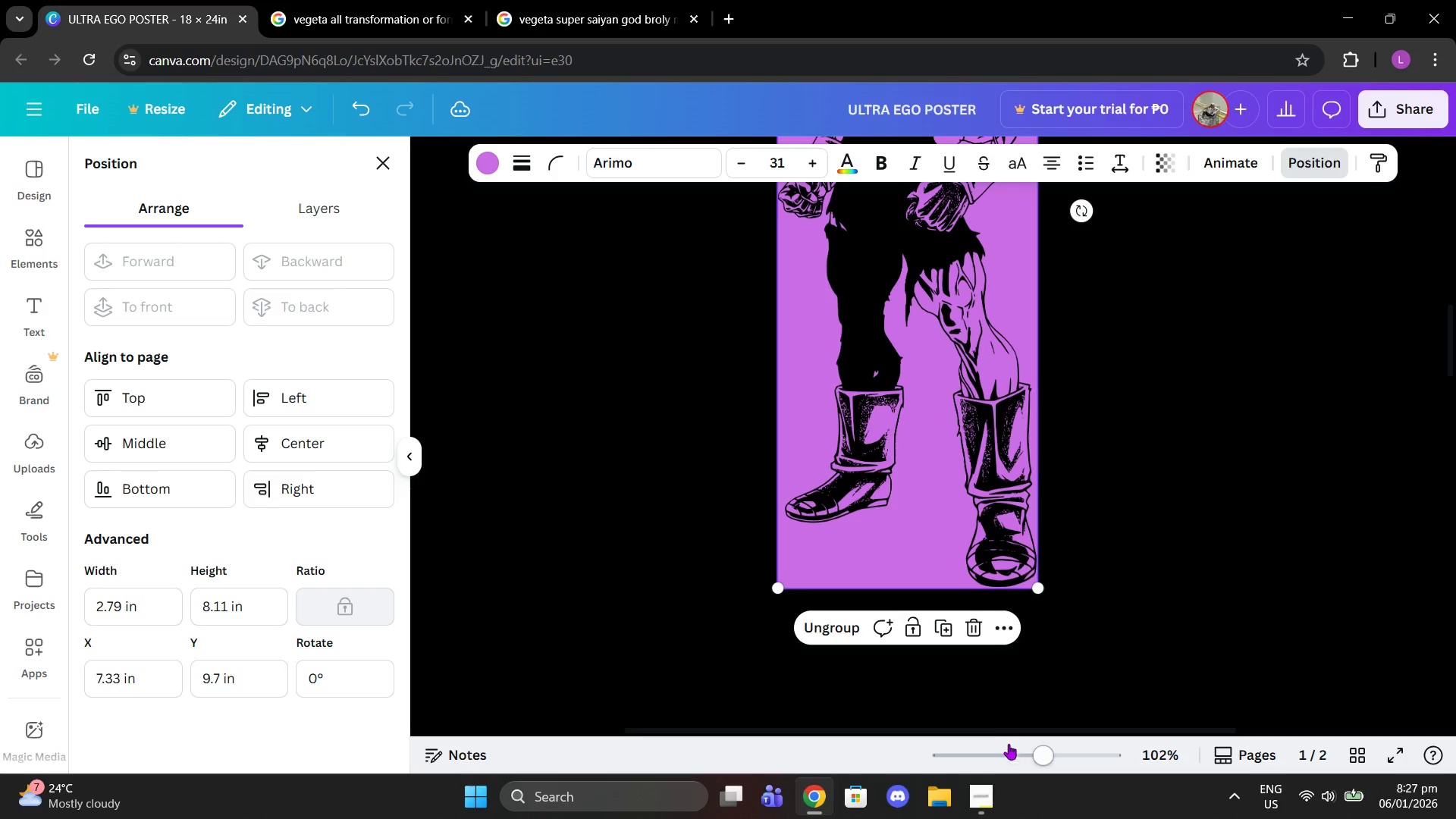 
left_click_drag(start_coordinate=[1033, 755], to_coordinate=[999, 756])
 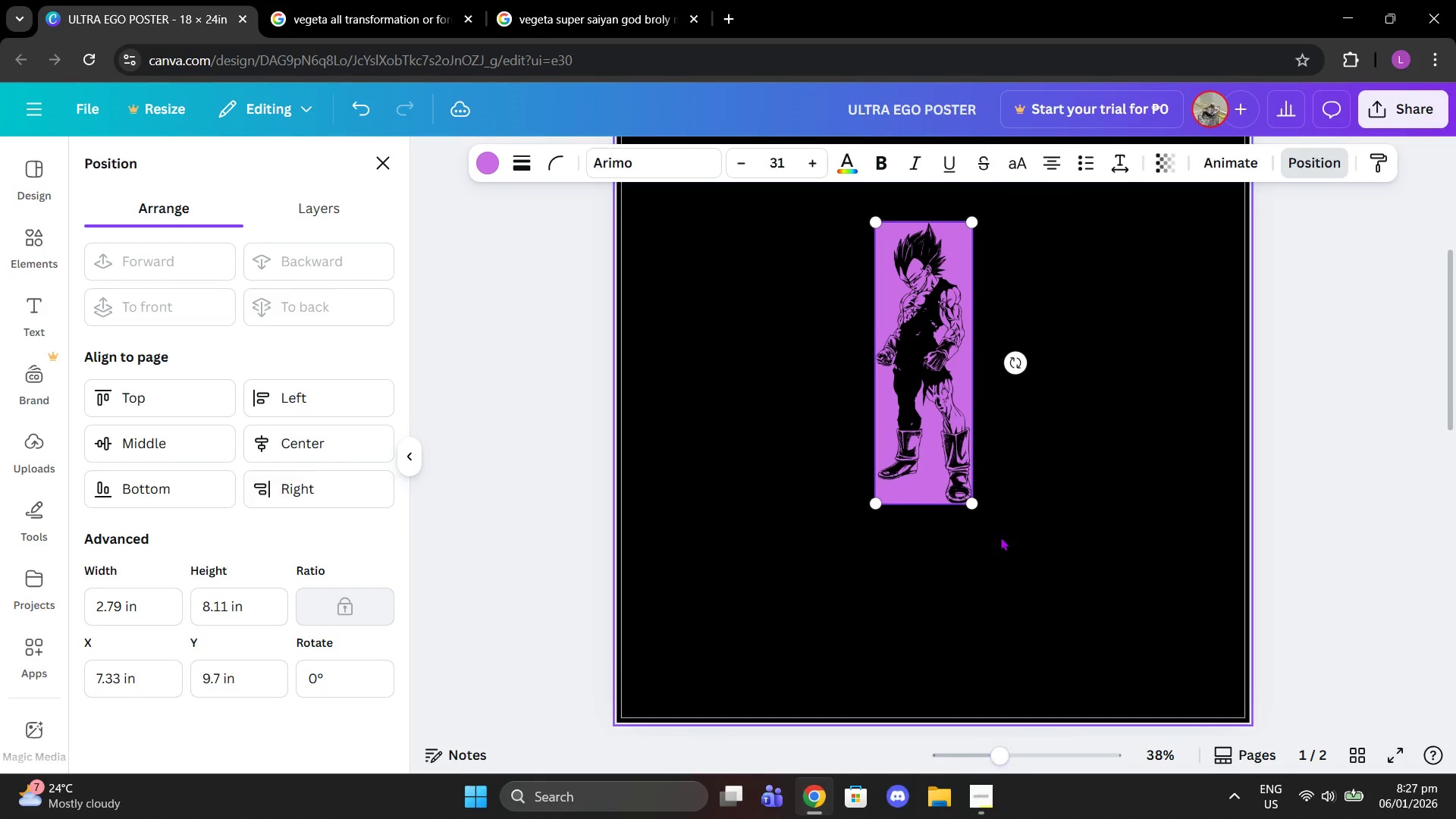 
scroll: coordinate [1000, 537], scroll_direction: up, amount: 2.0
 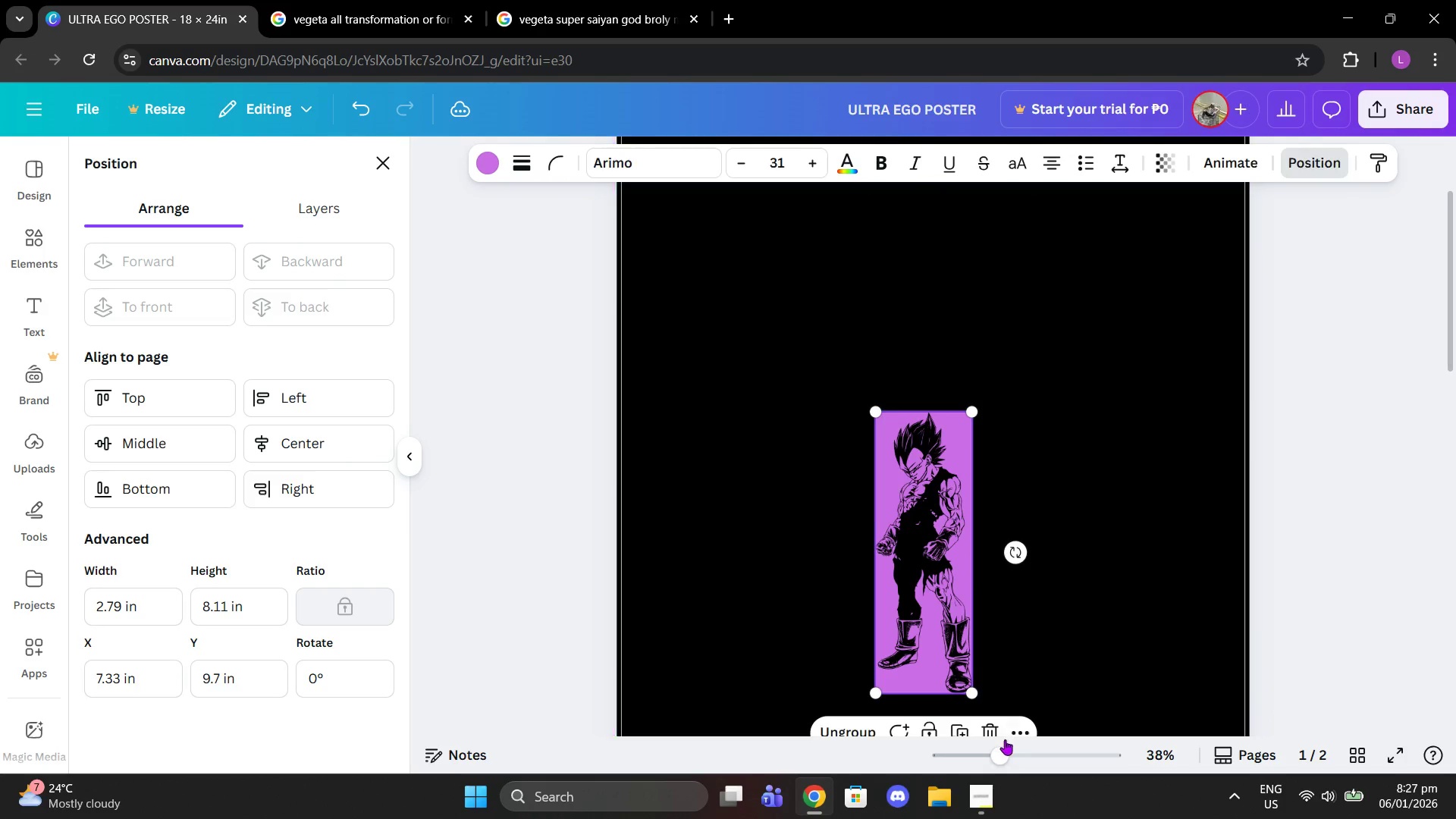 
left_click_drag(start_coordinate=[1000, 752], to_coordinate=[977, 747])
 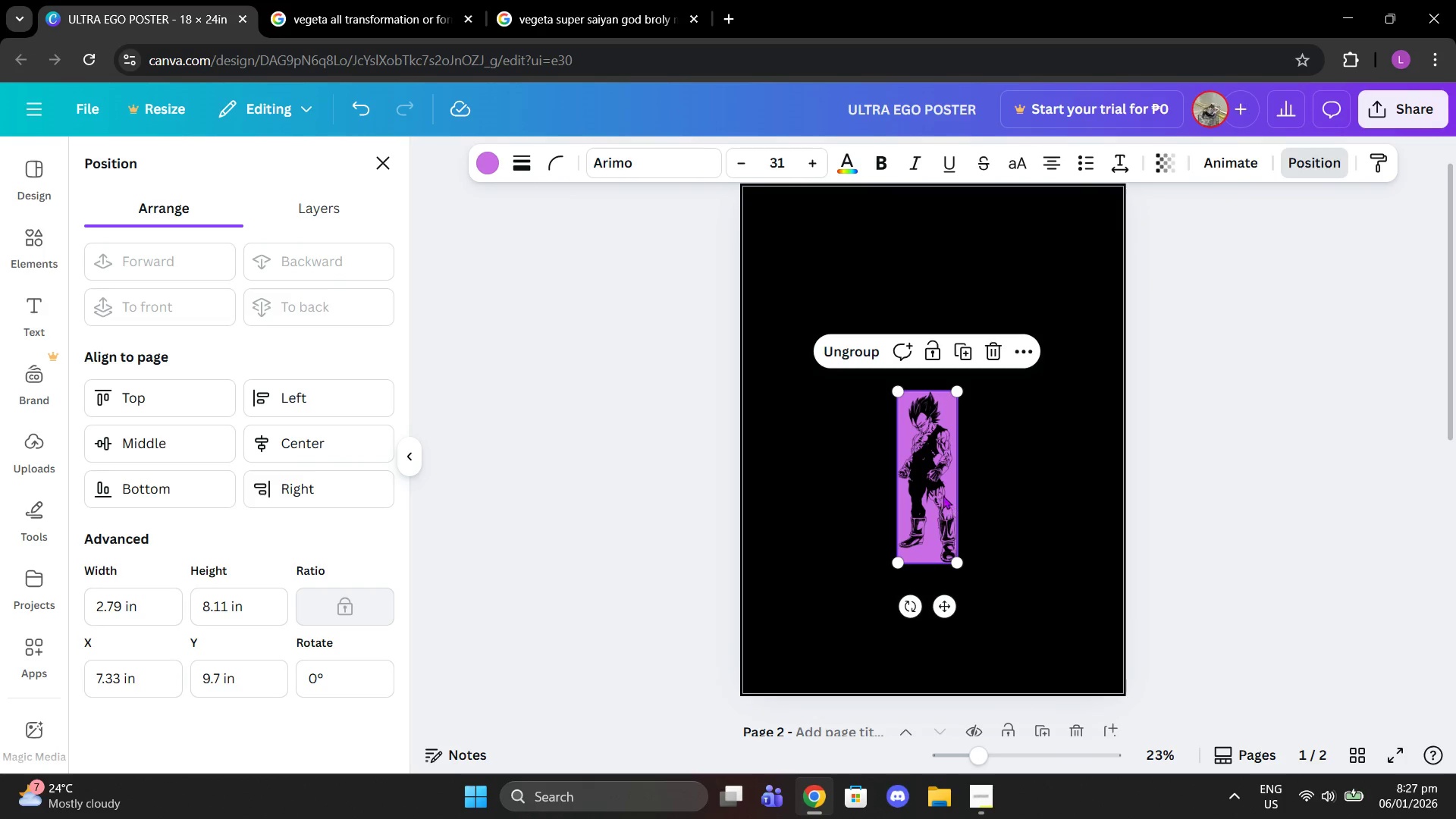 
left_click_drag(start_coordinate=[942, 495], to_coordinate=[897, 390])
 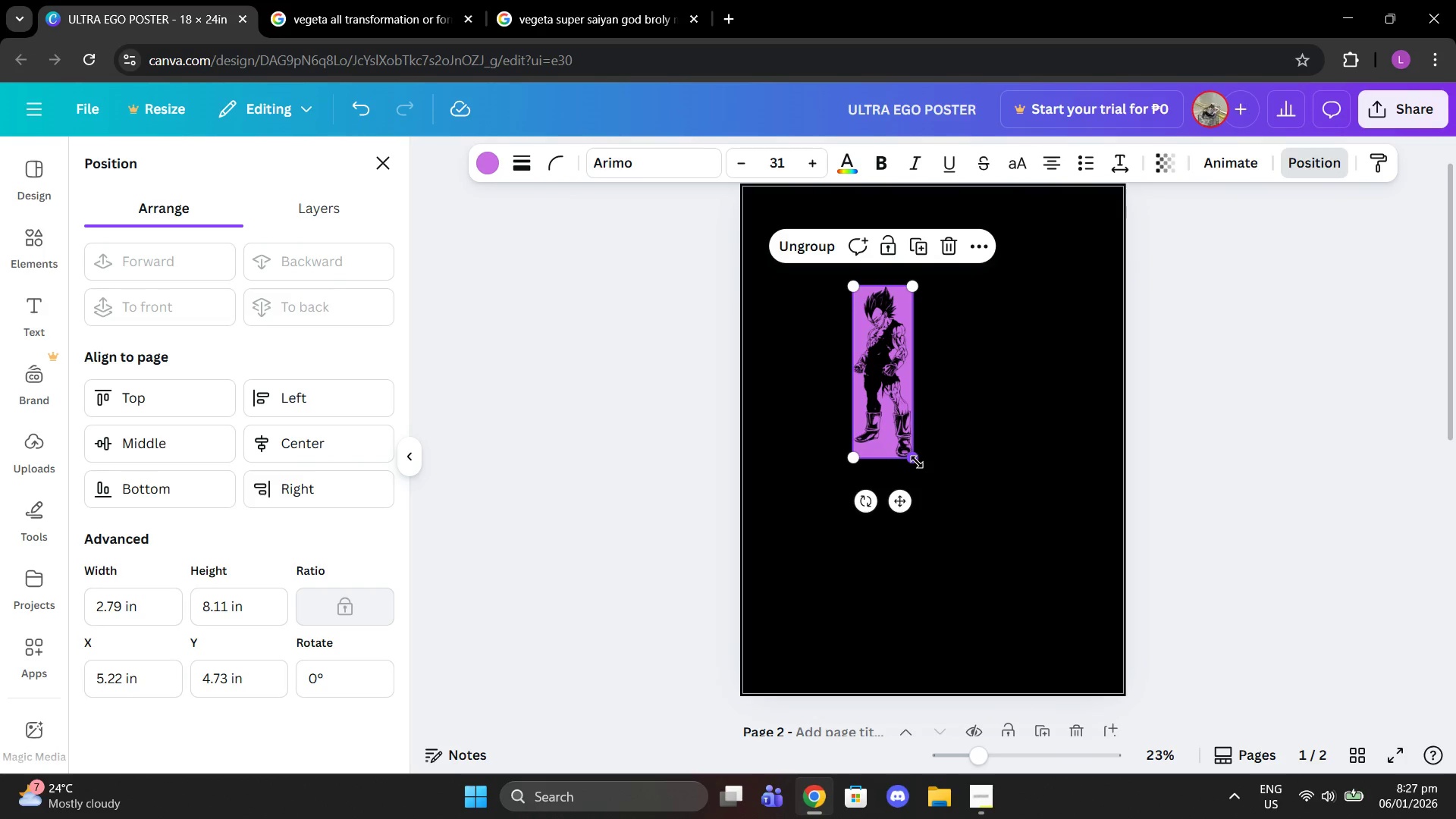 
left_click_drag(start_coordinate=[917, 462], to_coordinate=[1017, 579])
 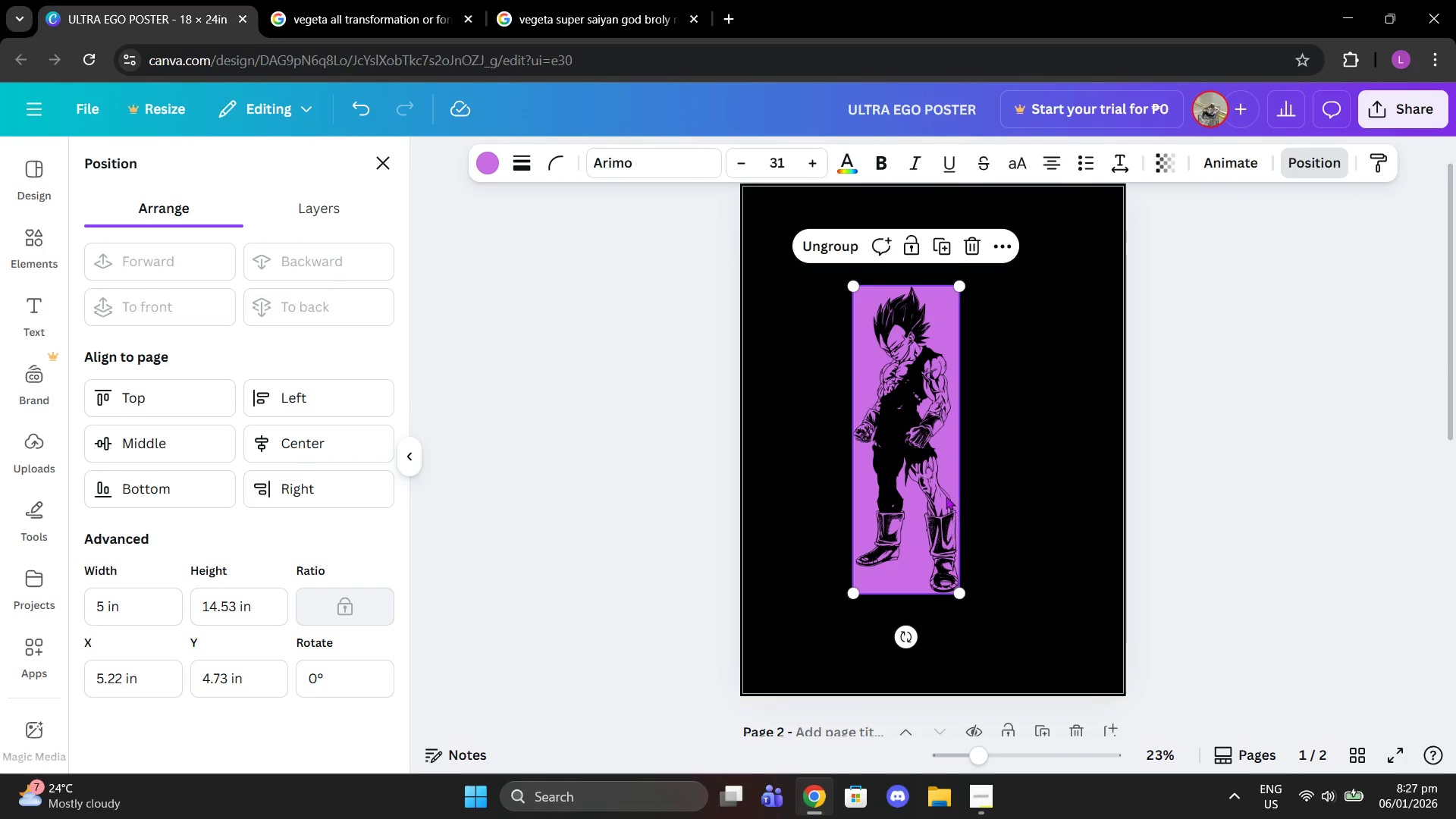 
left_click_drag(start_coordinate=[946, 496], to_coordinate=[973, 499])
 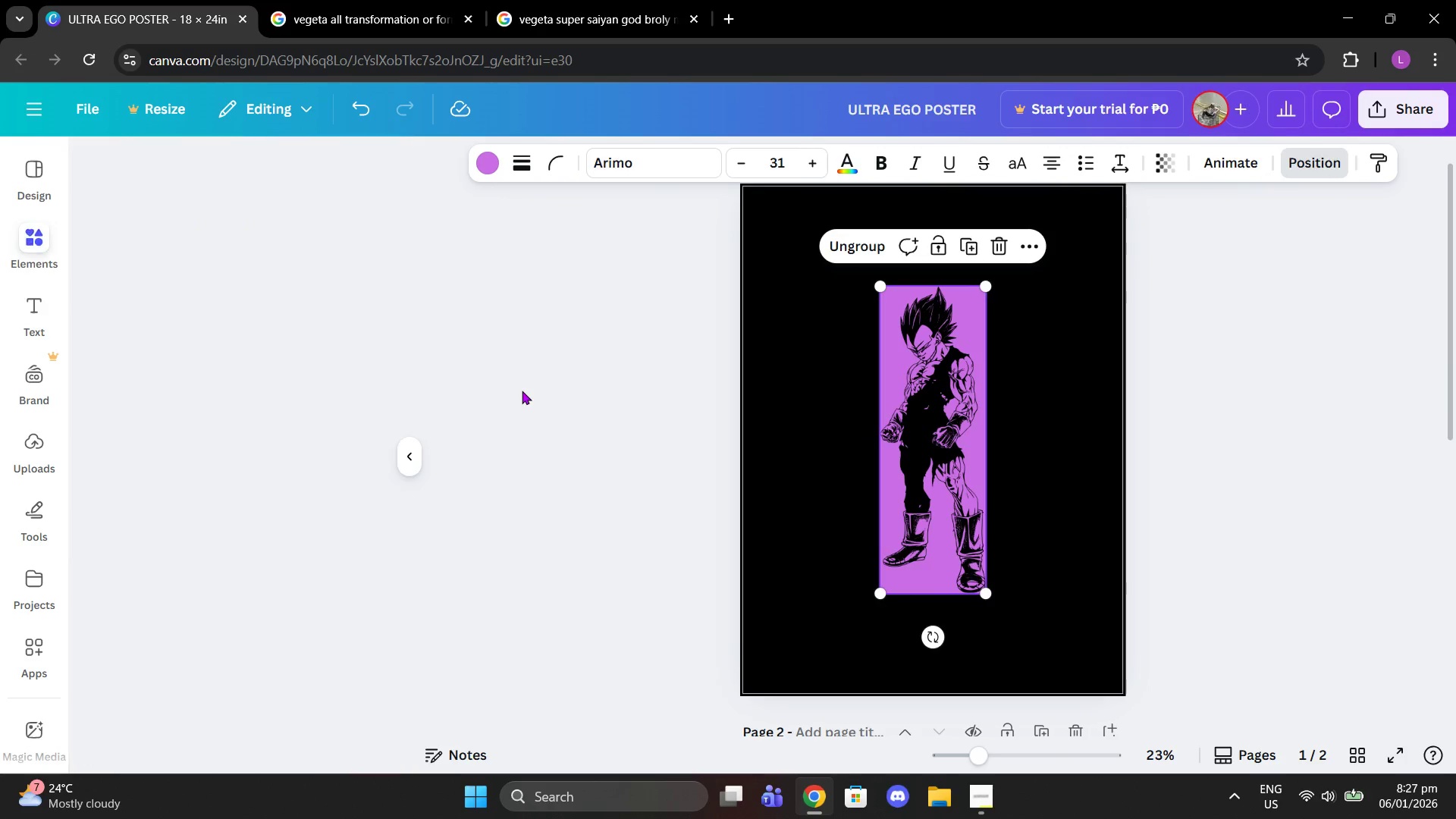 
double_click([578, 374])
 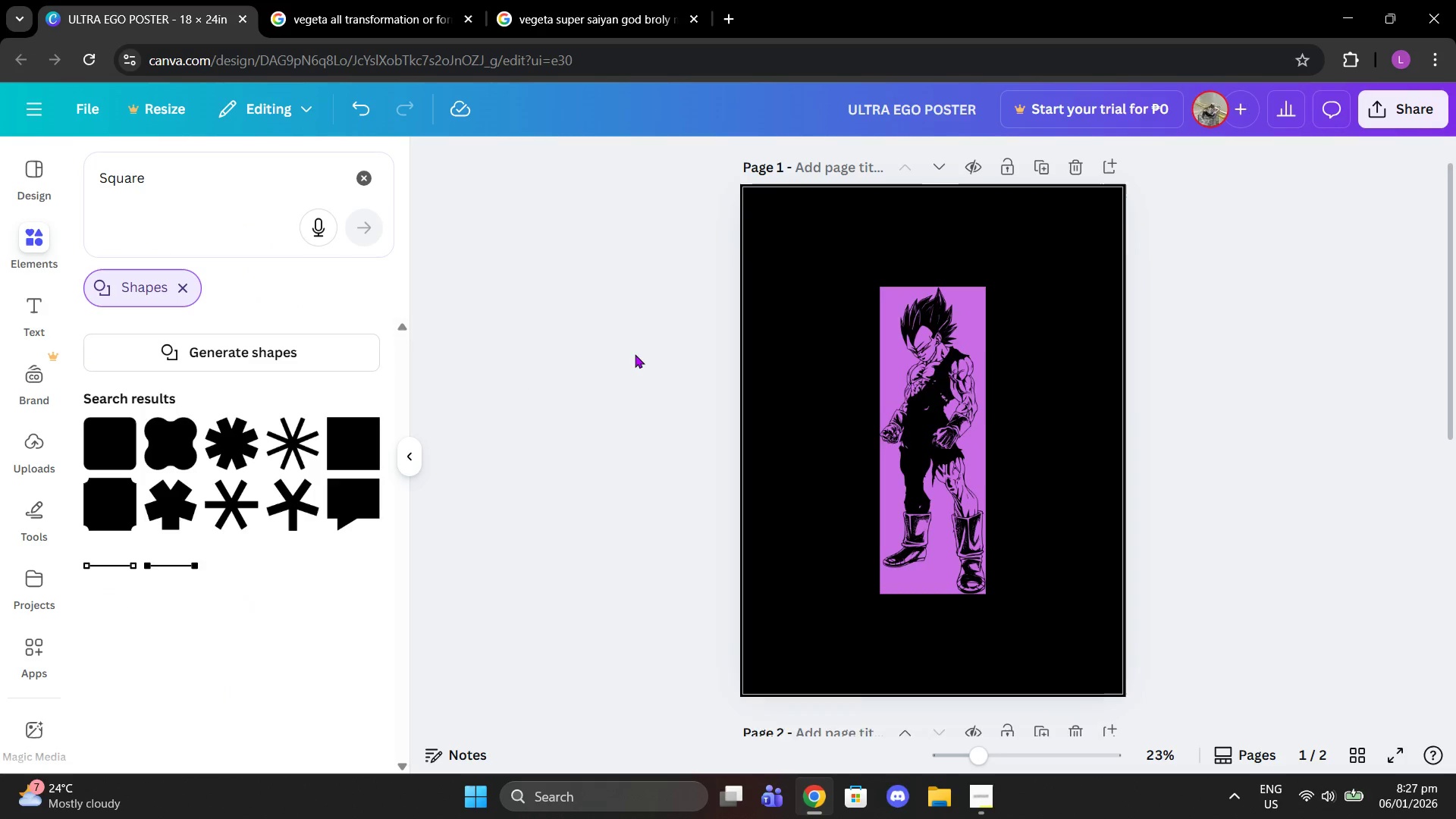 
scroll: coordinate [635, 354], scroll_direction: up, amount: 2.0
 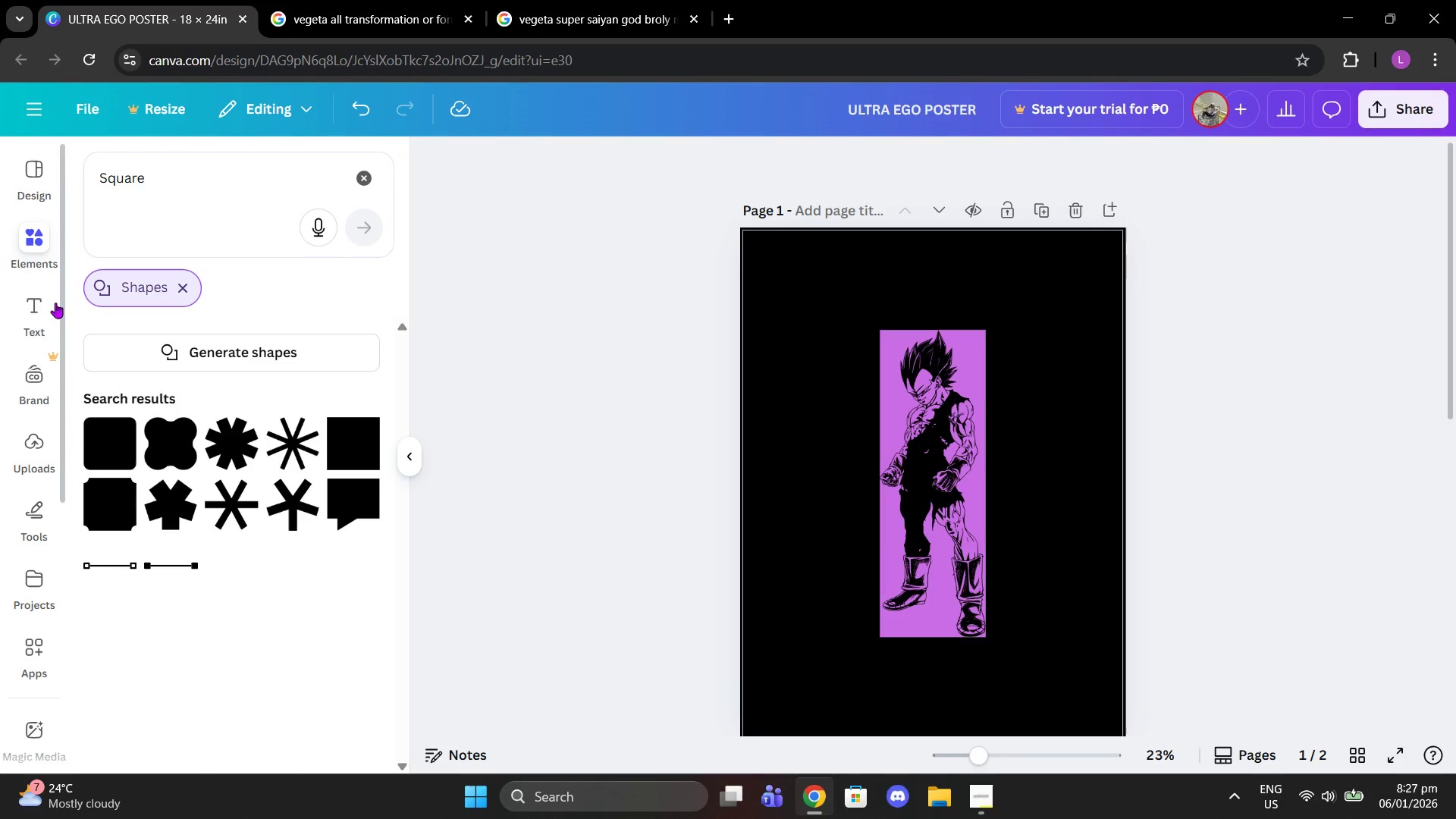 
left_click([43, 314])
 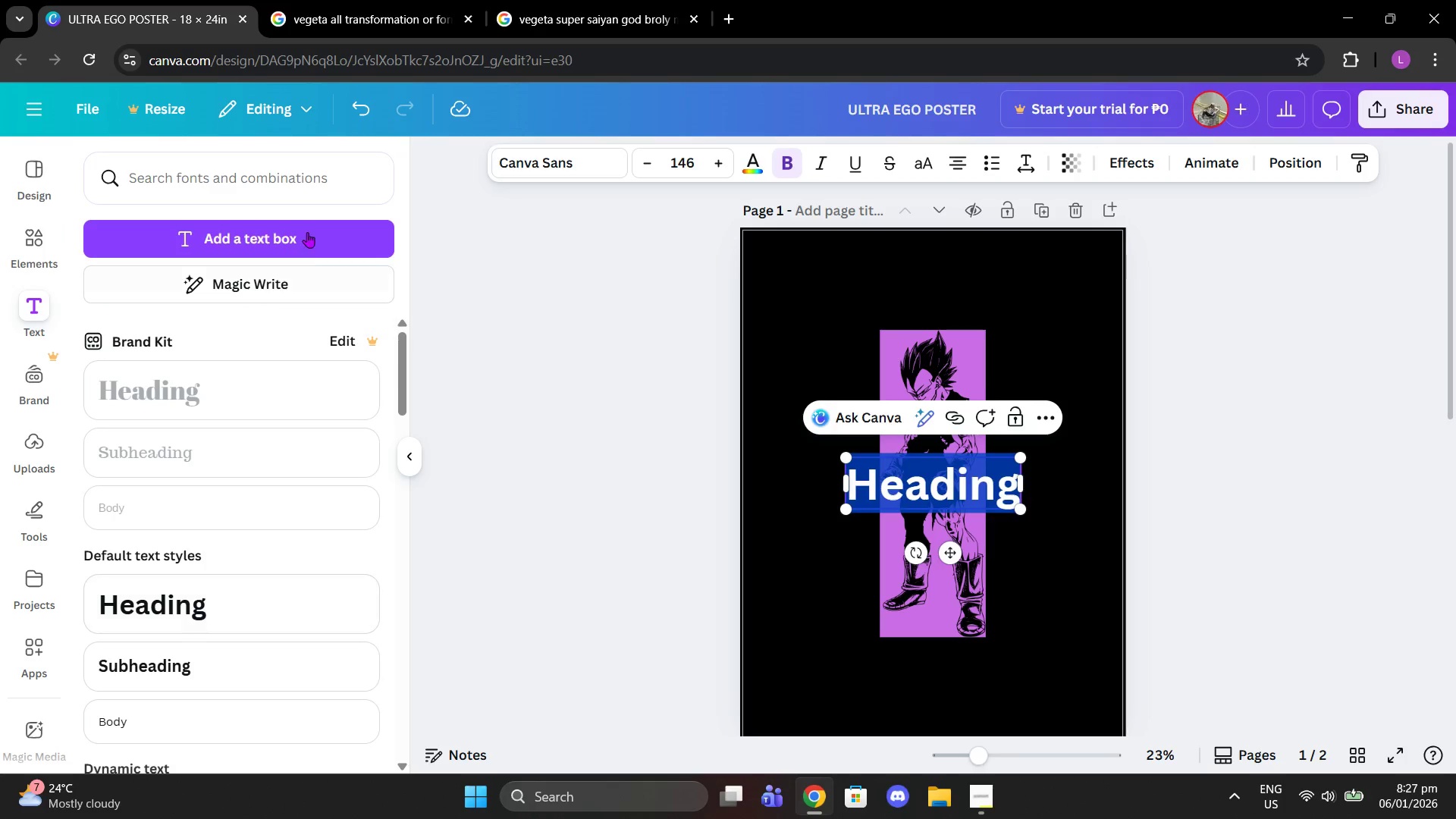 
left_click([554, 173])
 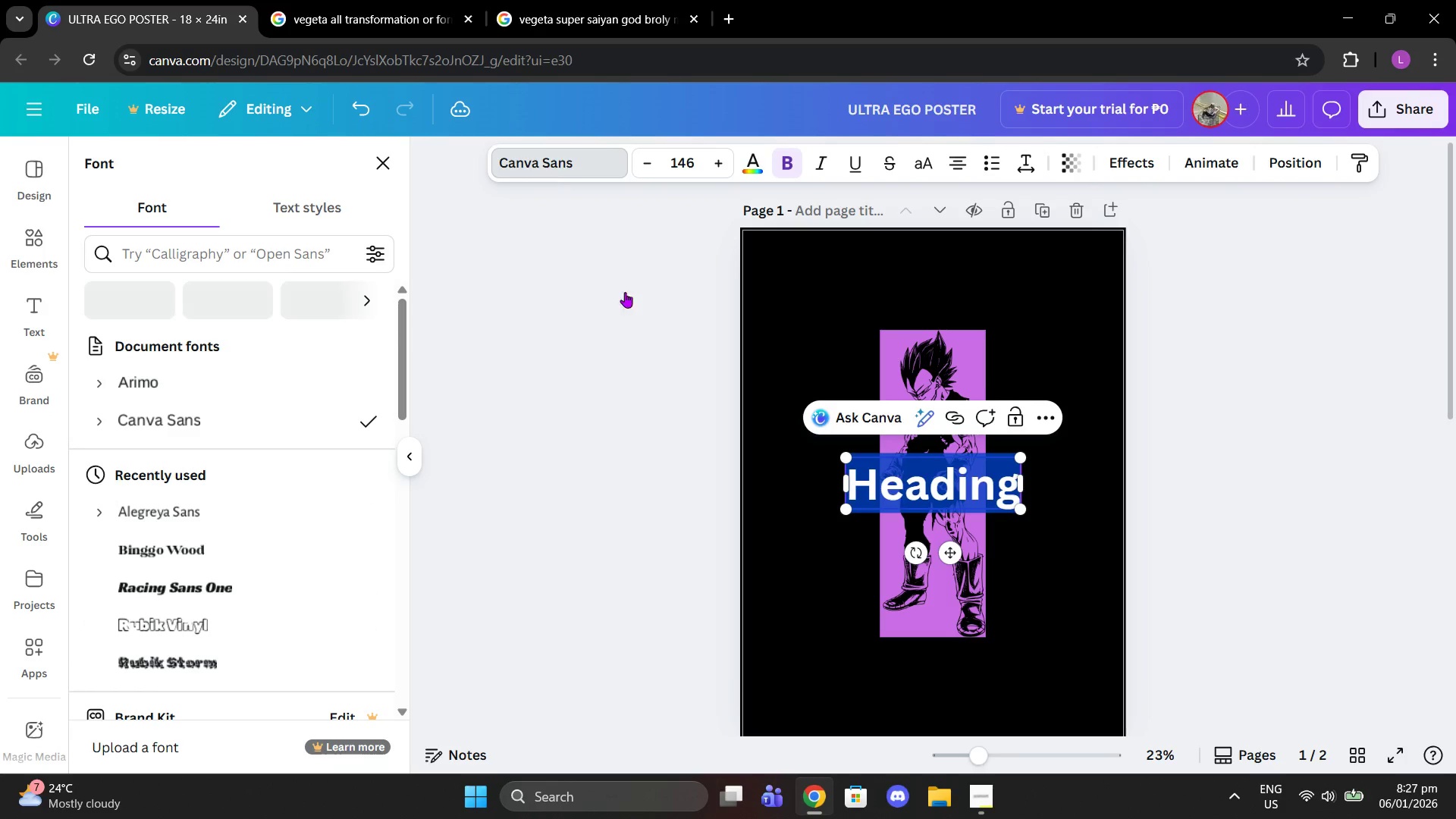 
left_click([238, 250])
 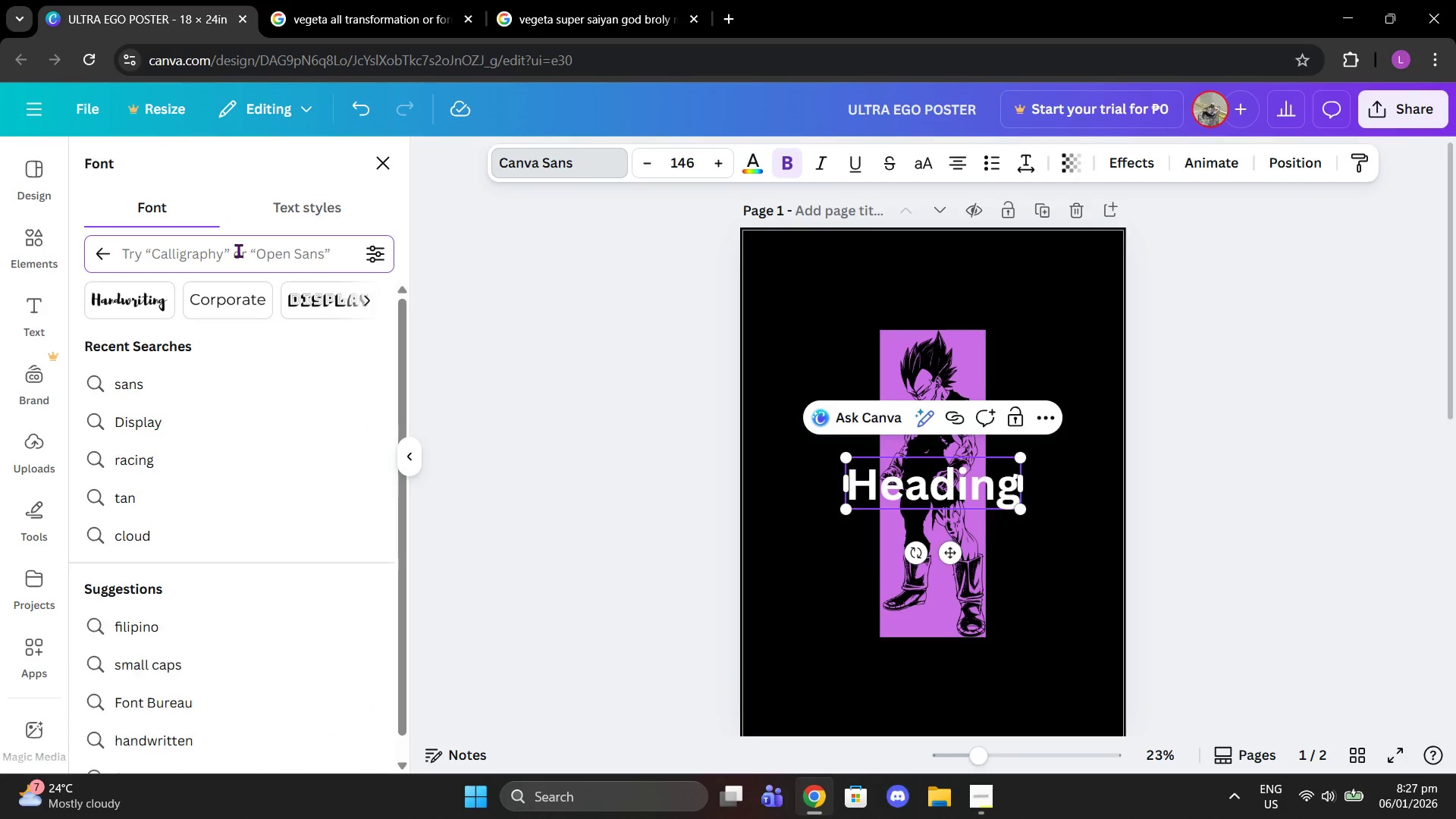 
type(prince )
 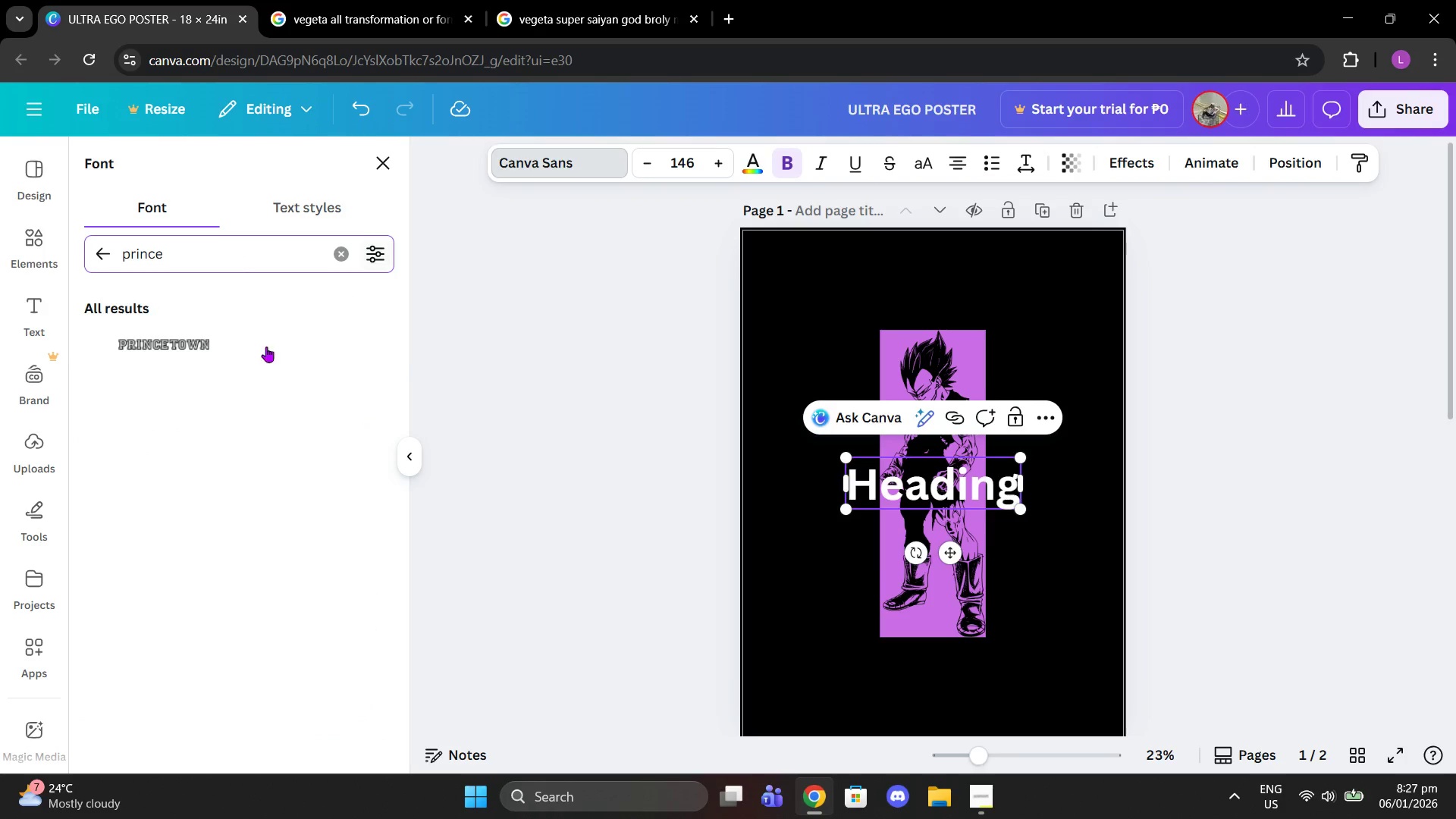 
double_click([203, 361])
 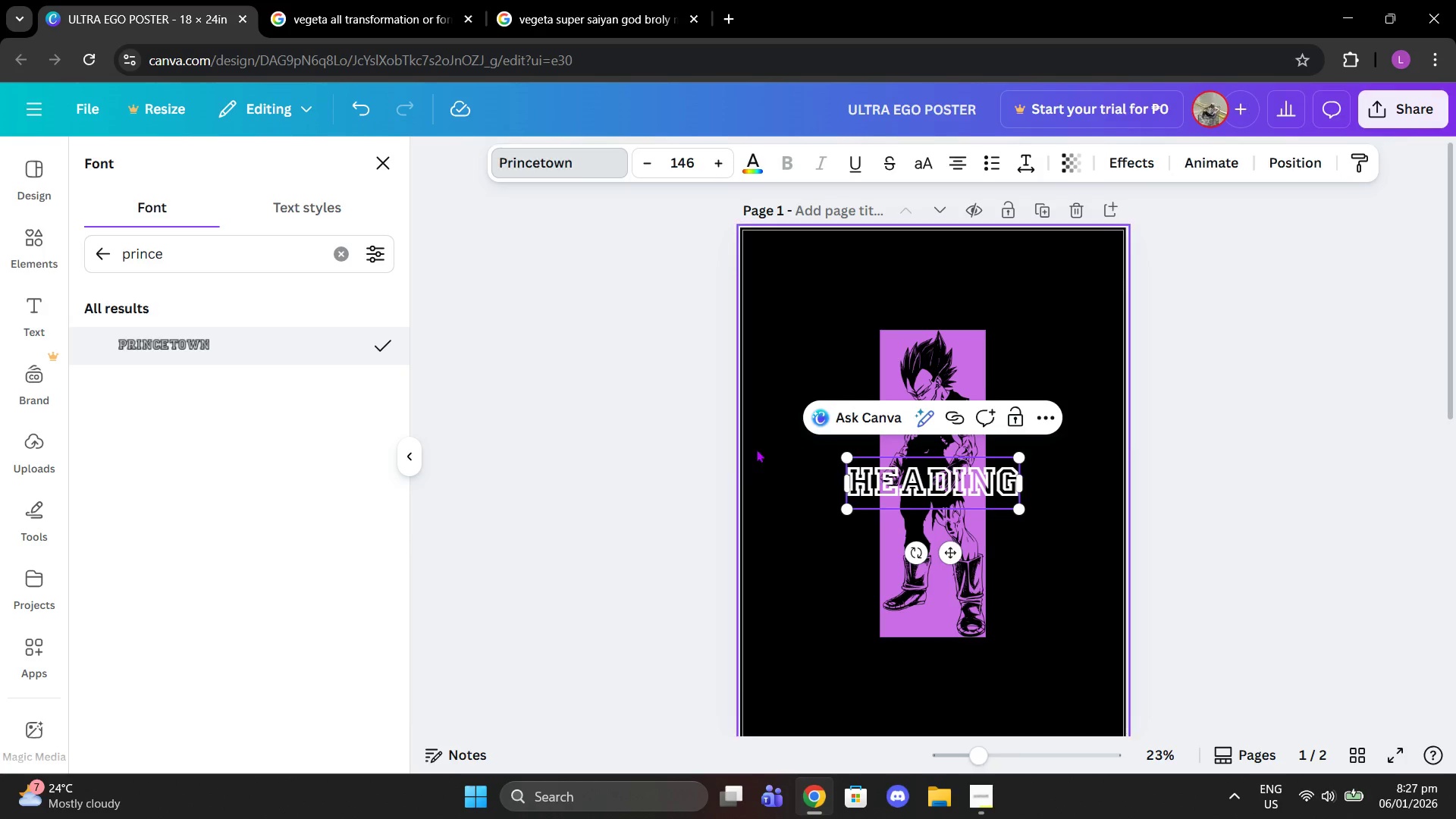 
double_click([962, 485])
 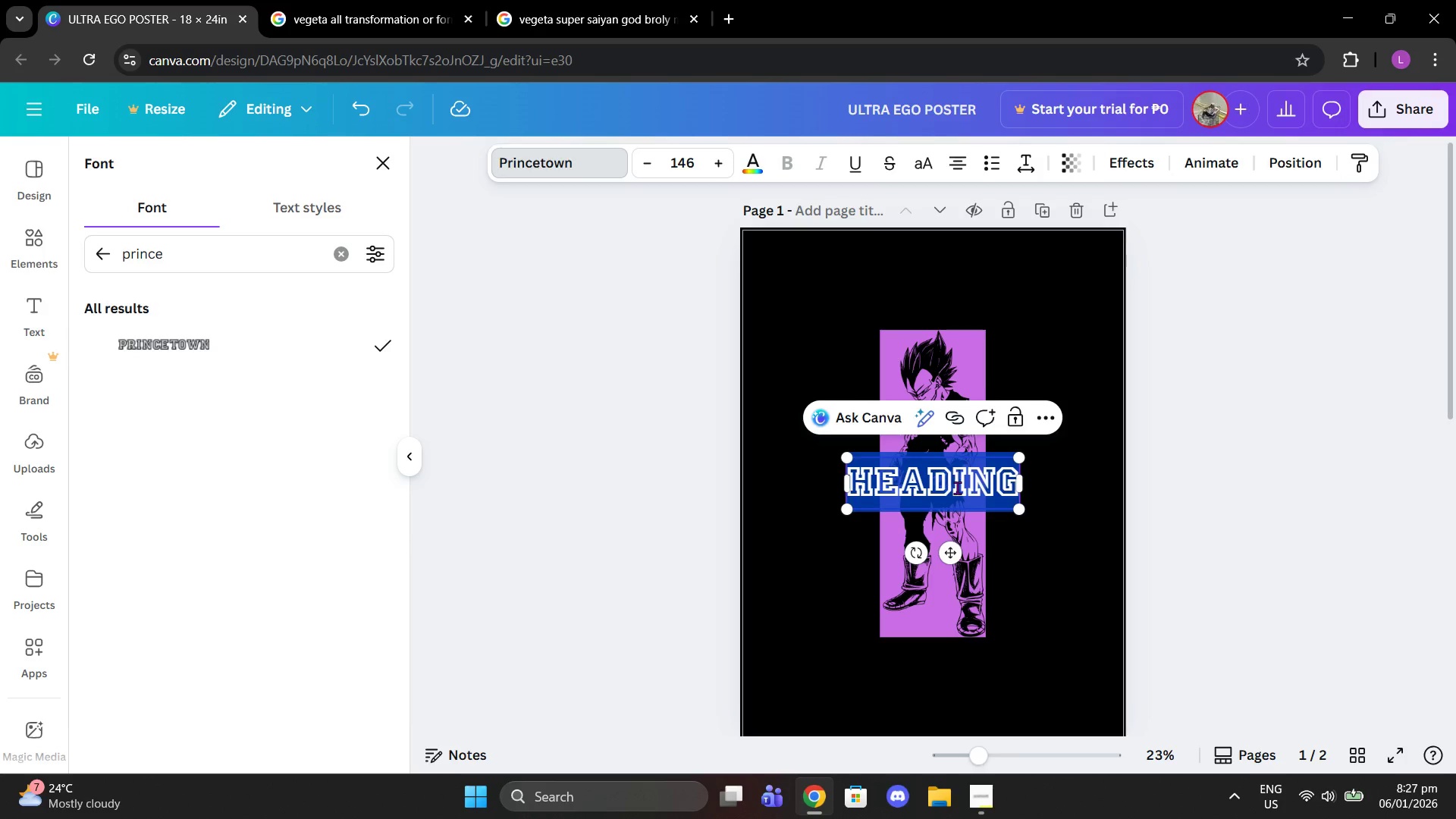 
type(PRince of all saiyans)
 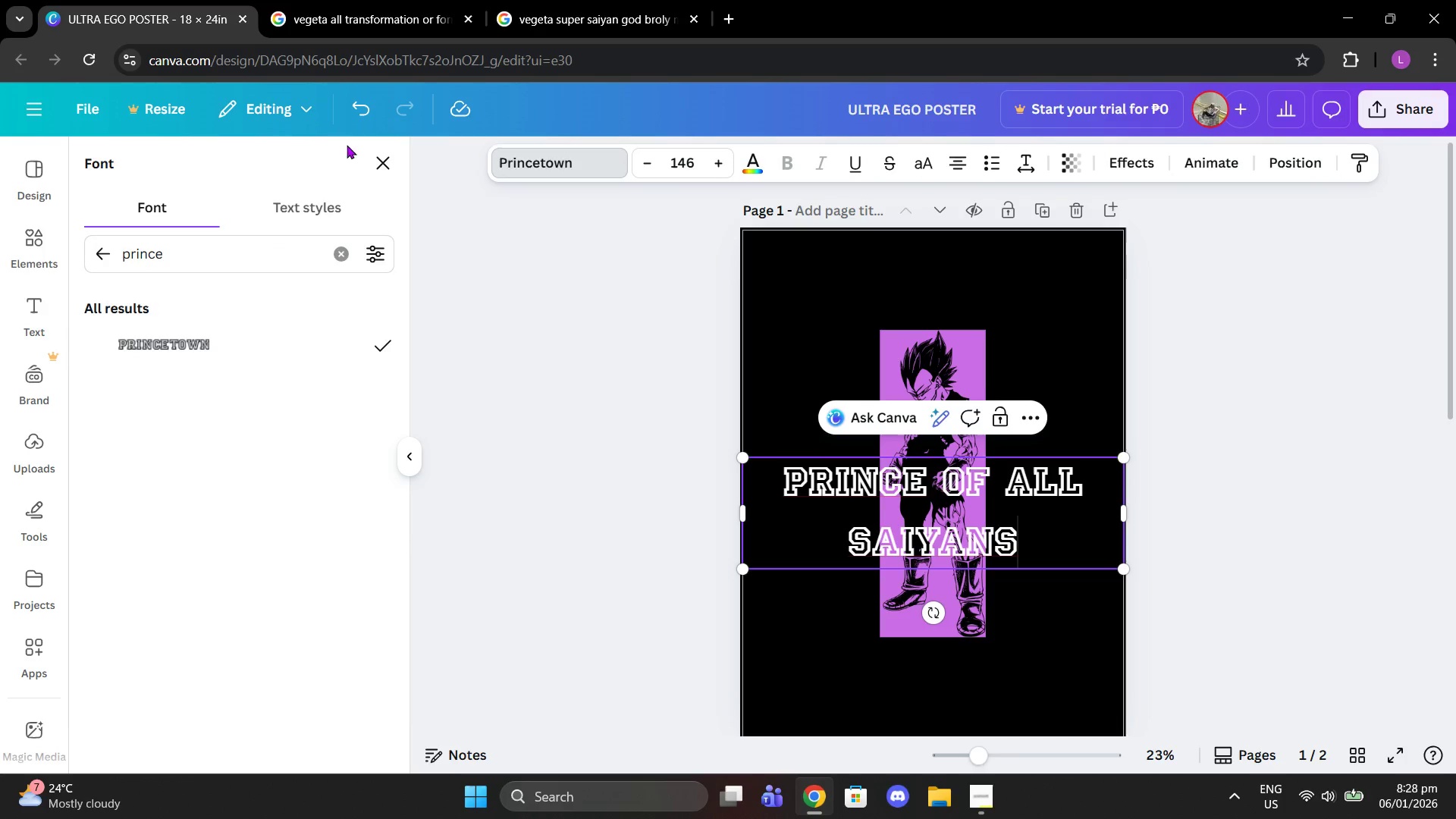 
left_click([337, 253])
 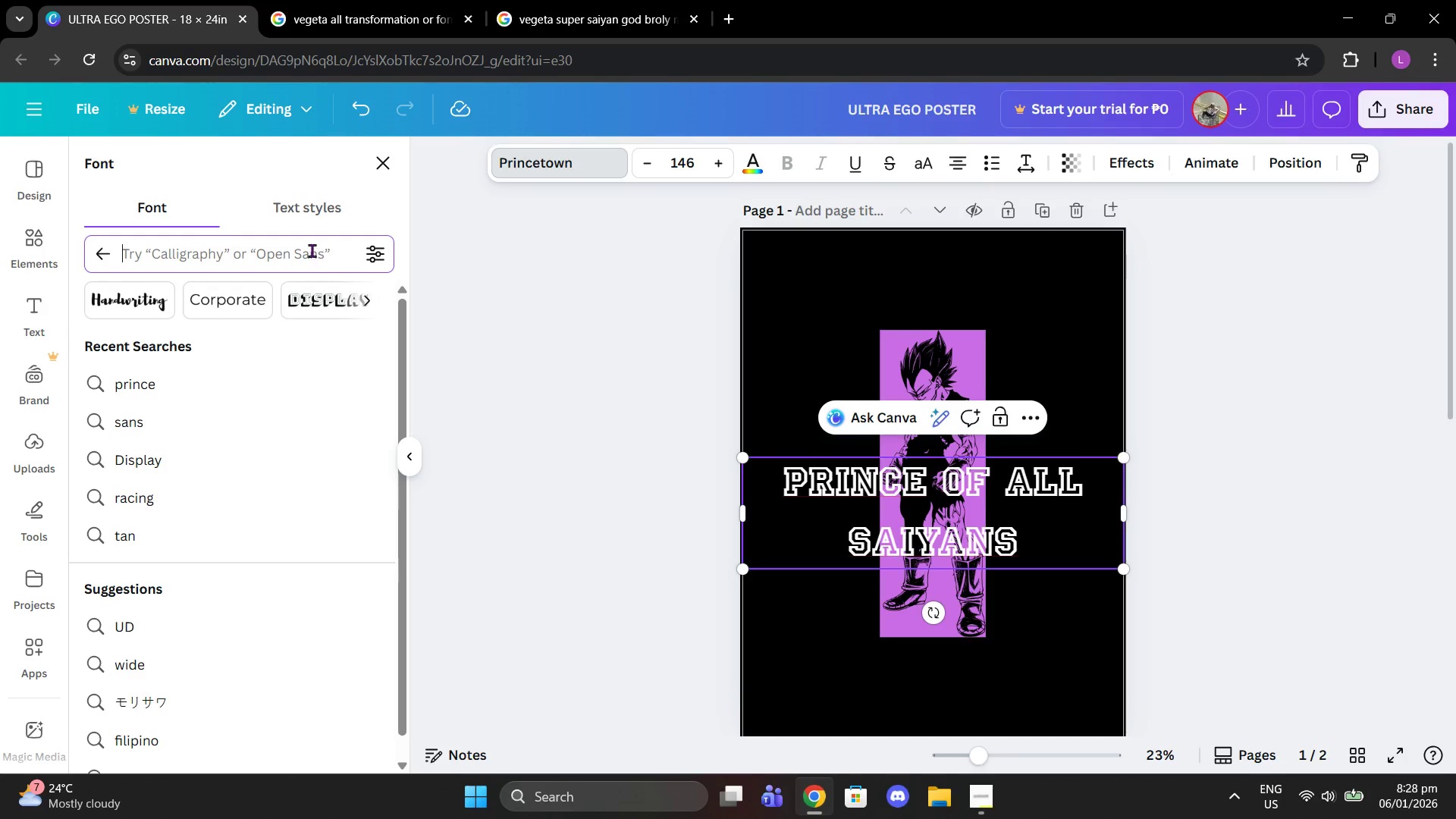 
left_click_drag(start_coordinate=[309, 250], to_coordinate=[303, 250])
 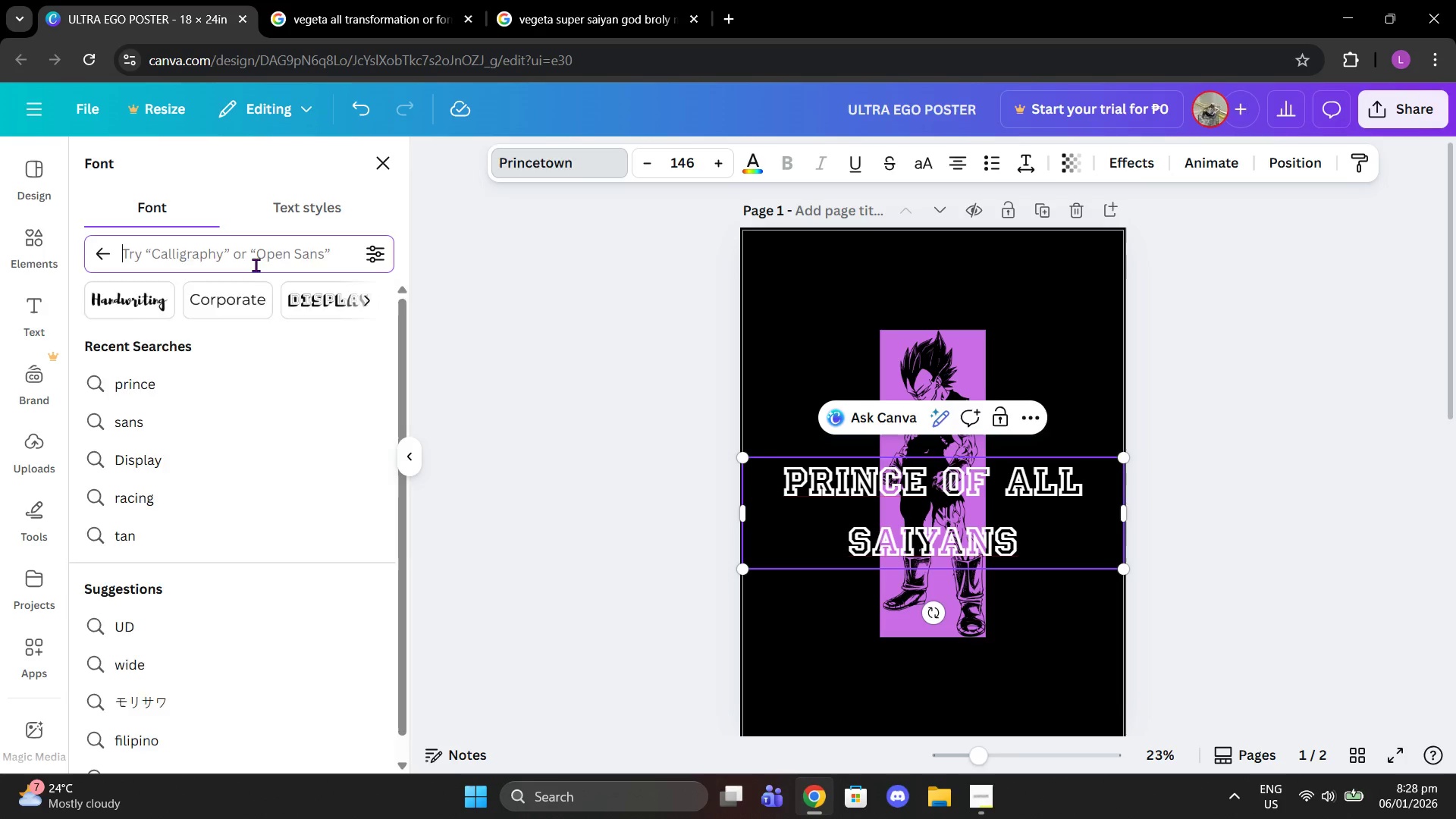 
type(royal)
 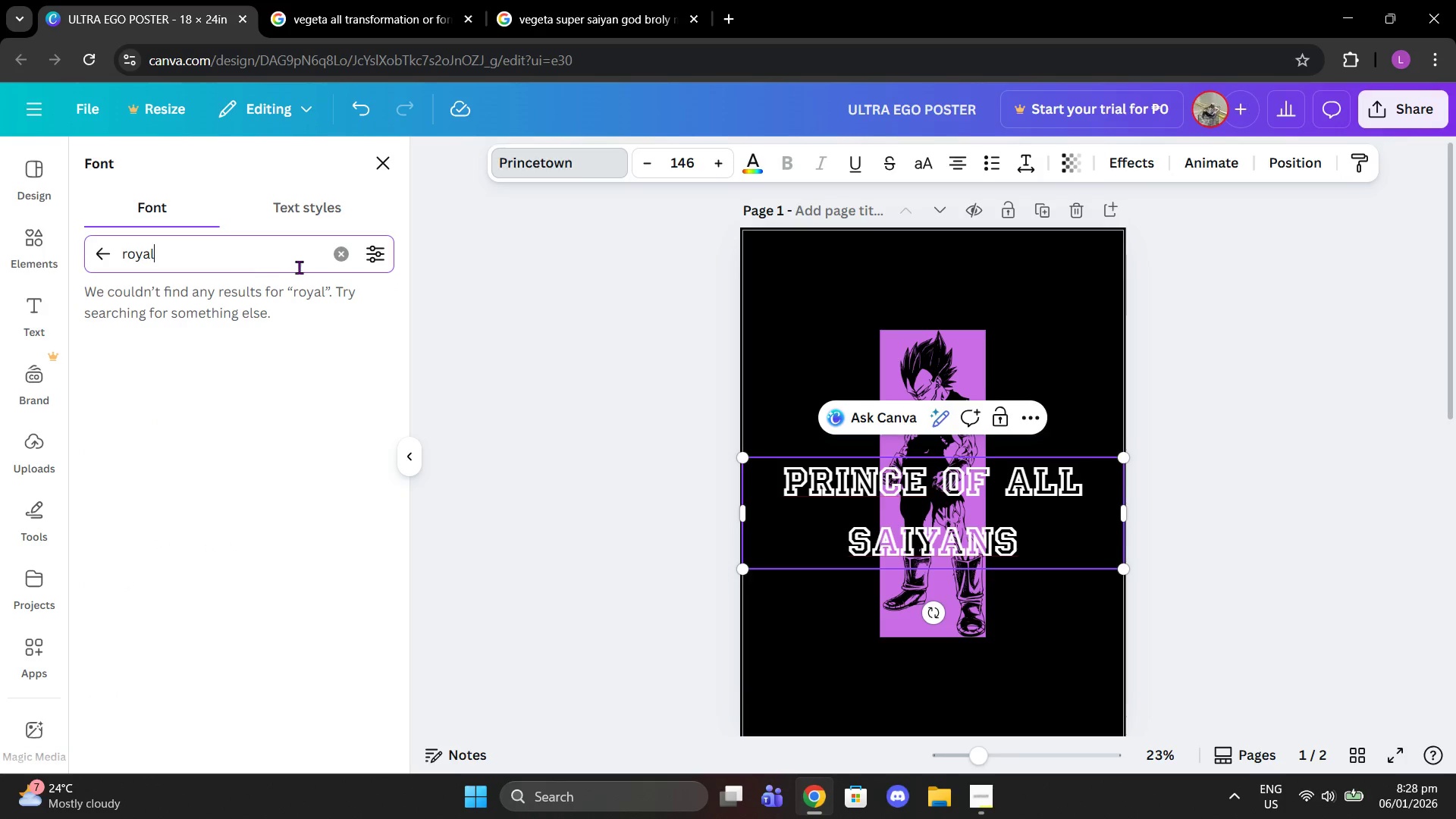 
left_click([341, 259])
 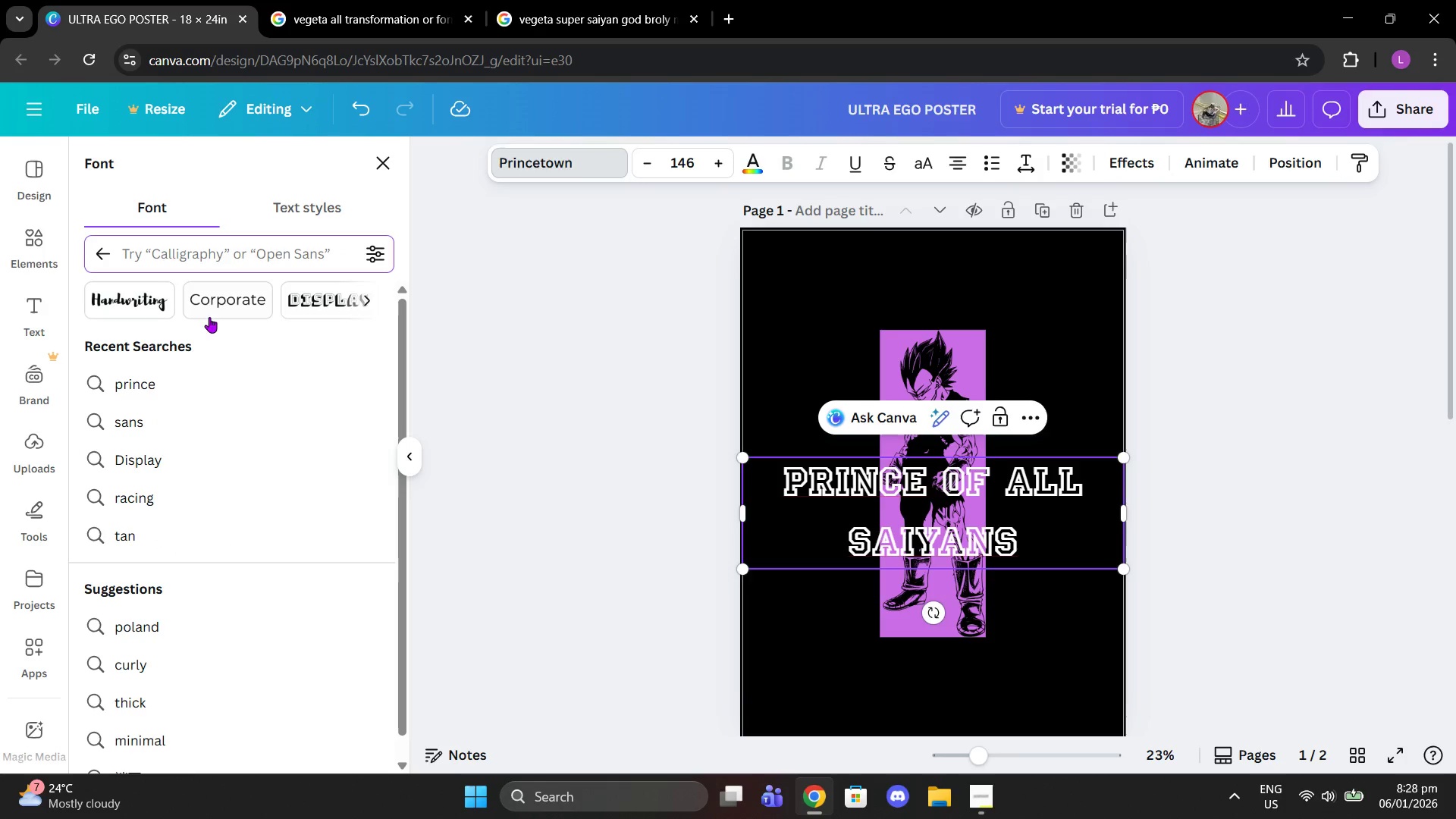 
left_click([312, 303])
 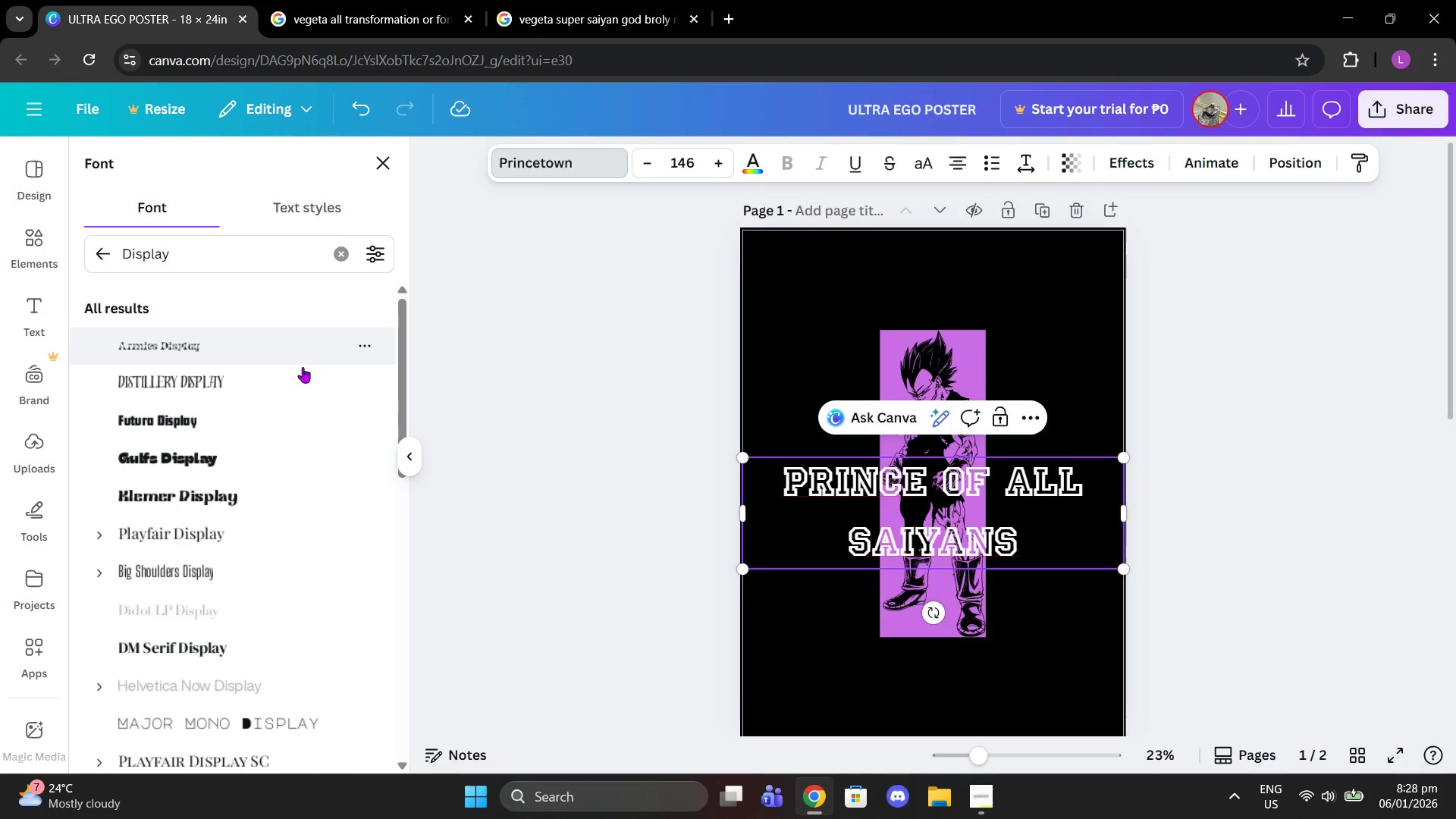 
left_click([264, 483])
 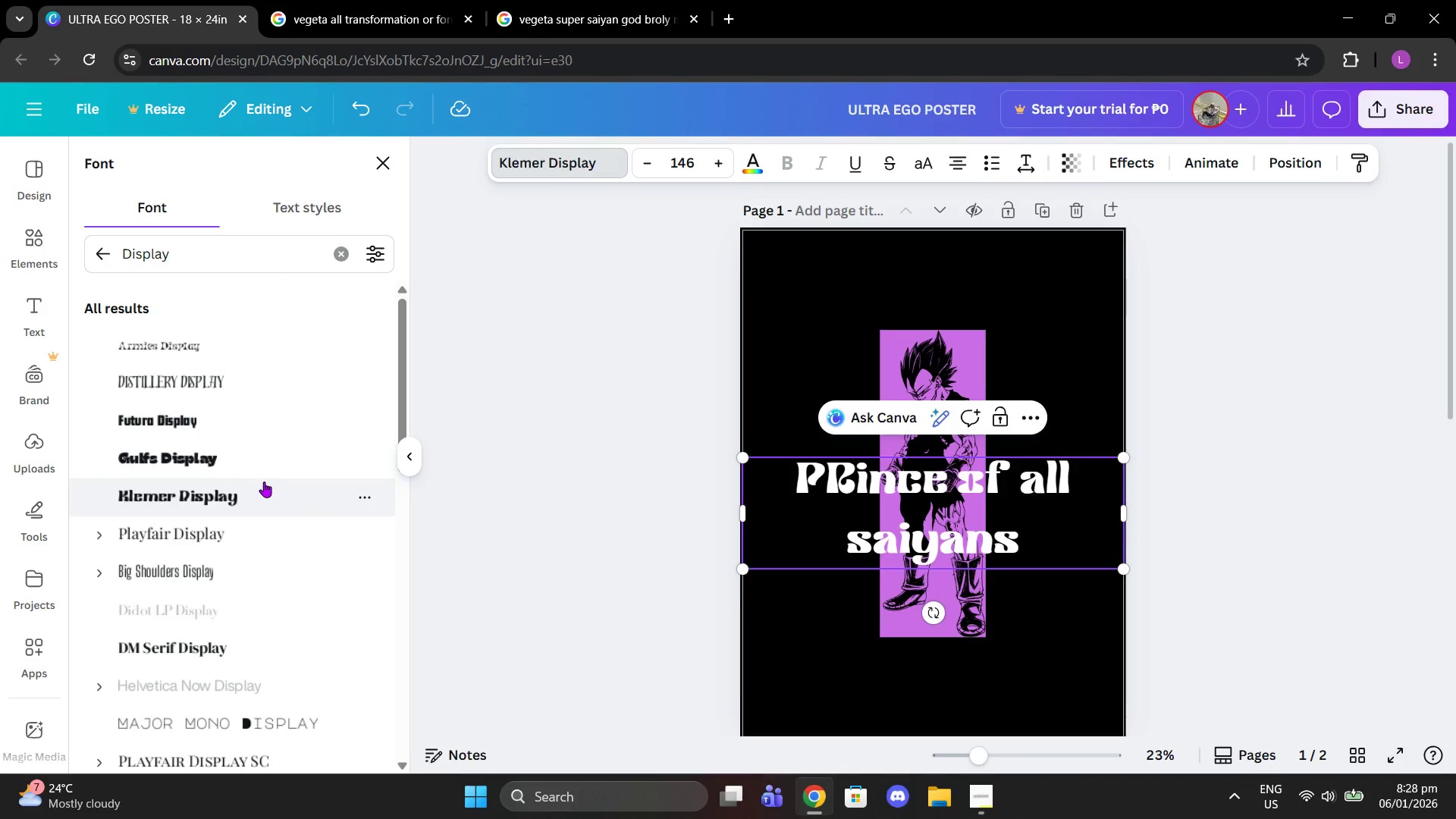 
scroll: coordinate [264, 482], scroll_direction: down, amount: 2.0
 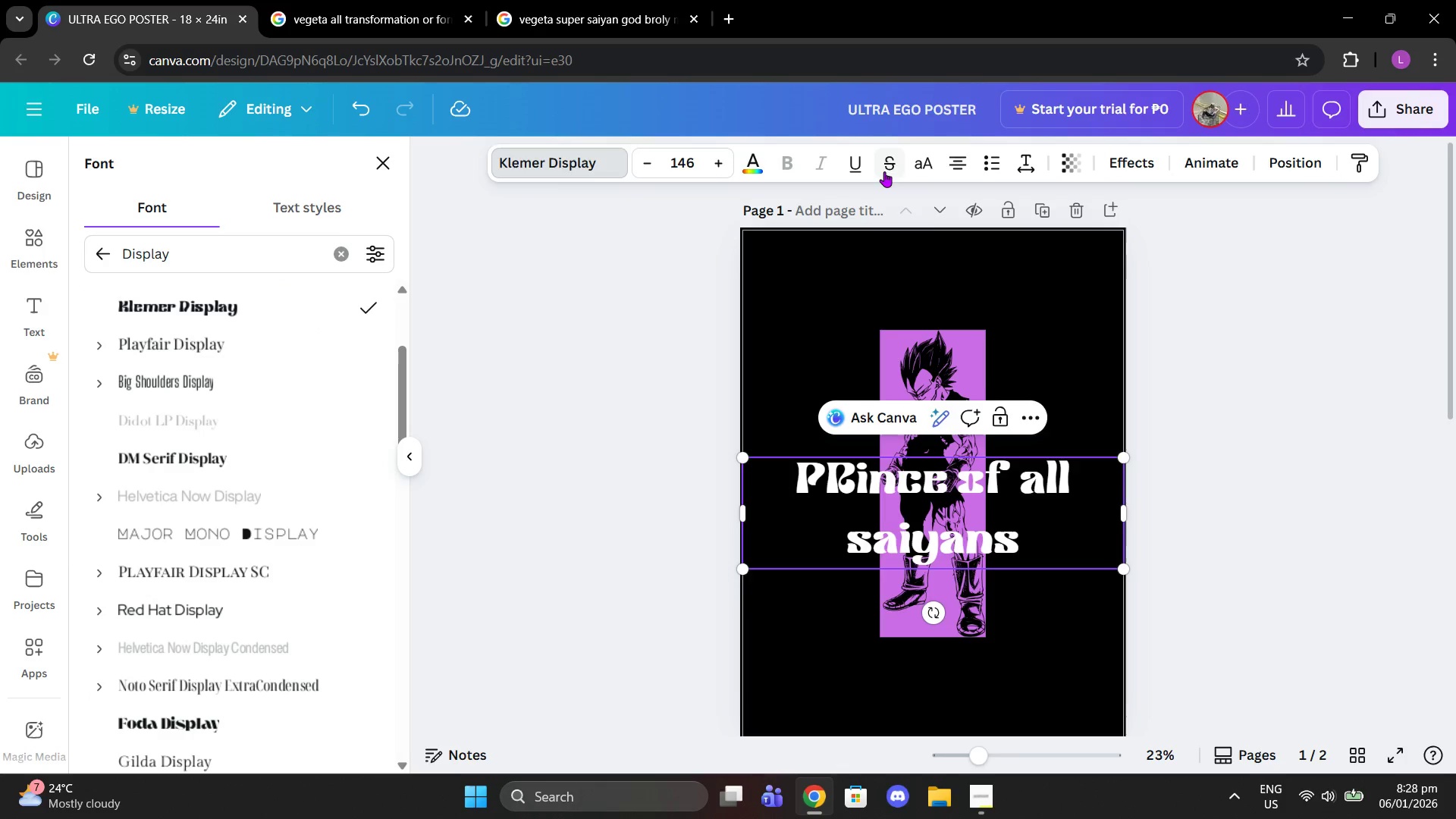 
left_click([922, 160])
 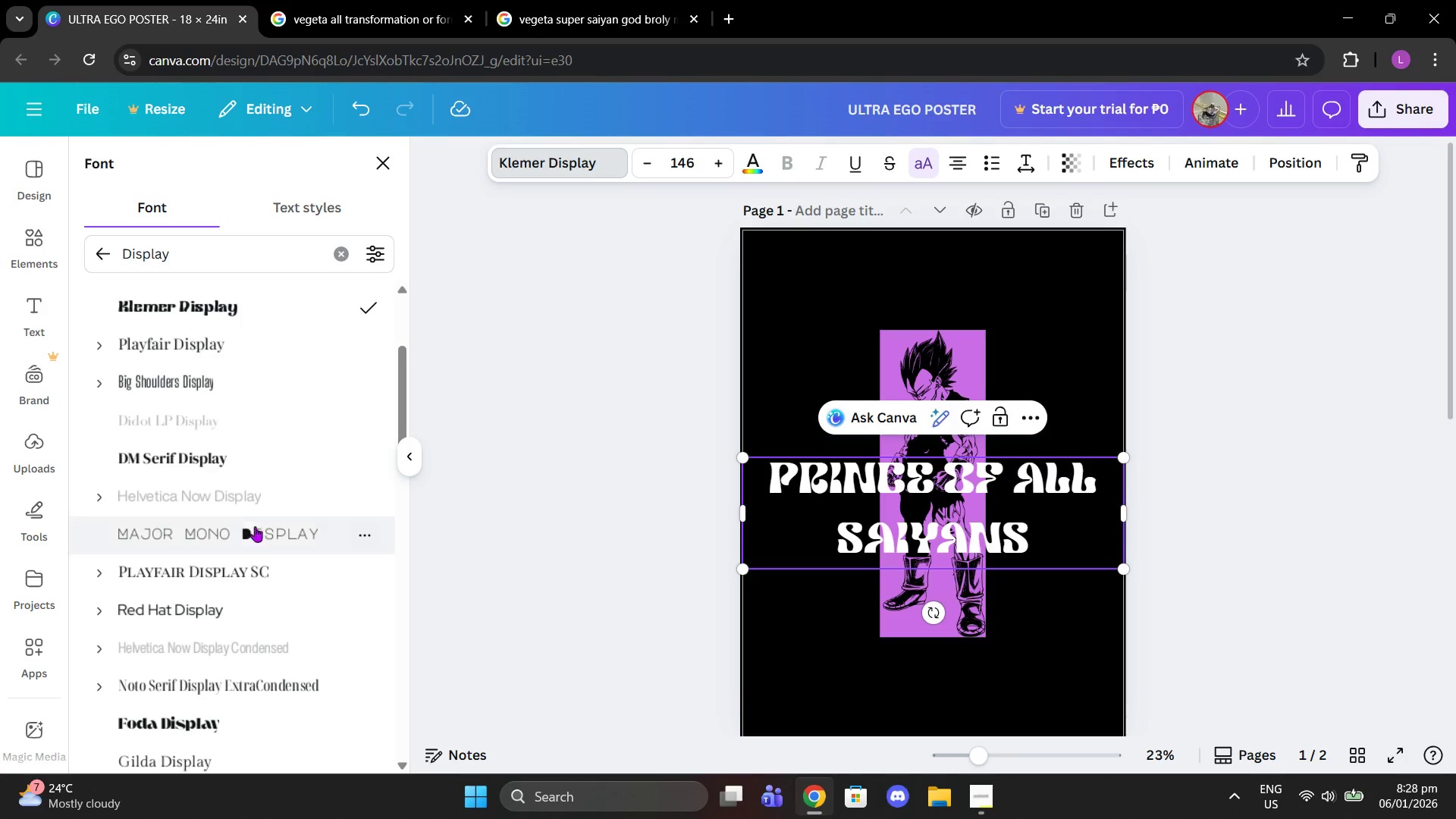 
left_click([236, 513])
 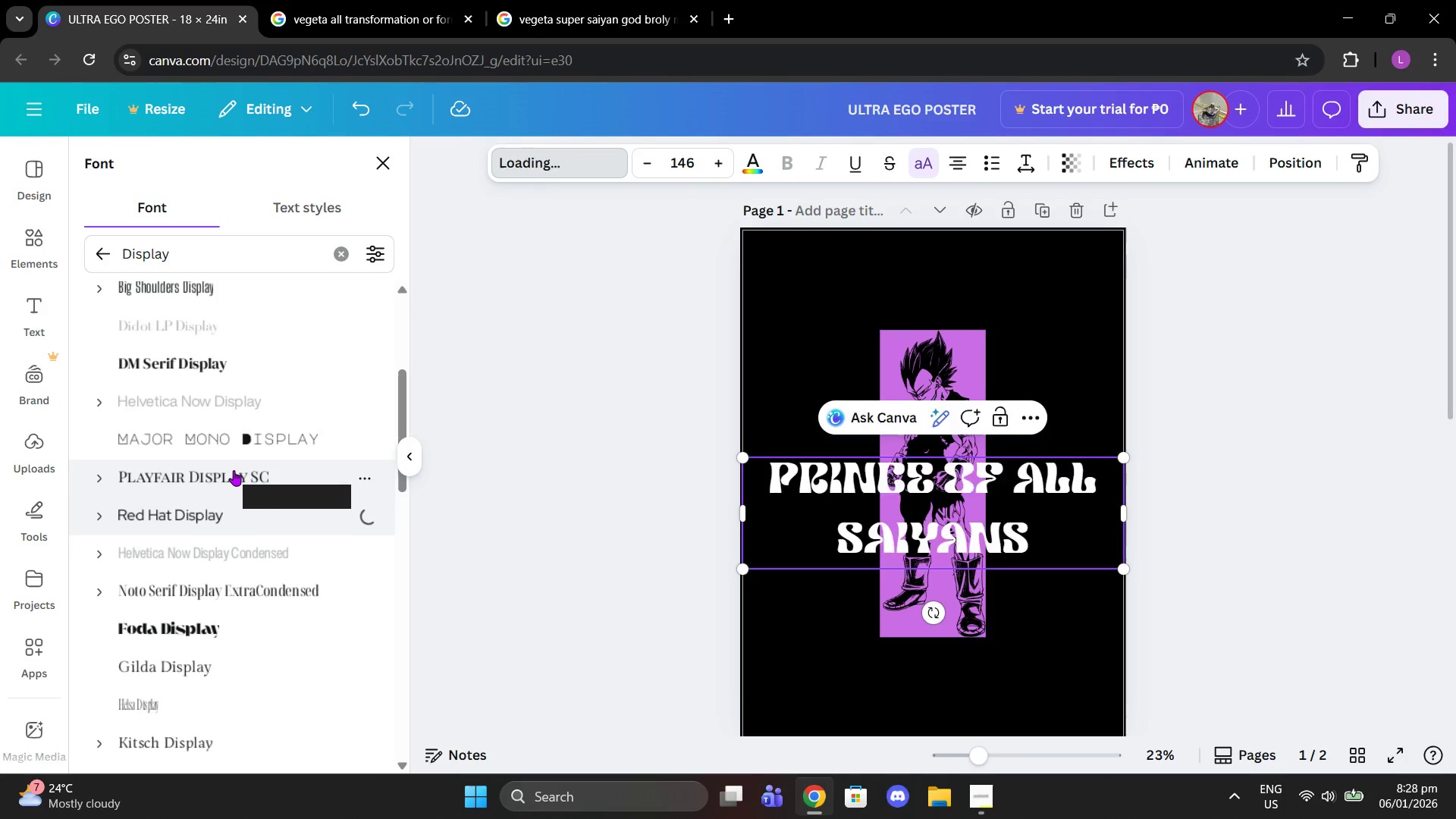 
scroll: coordinate [236, 526], scroll_direction: down, amount: 1.0
 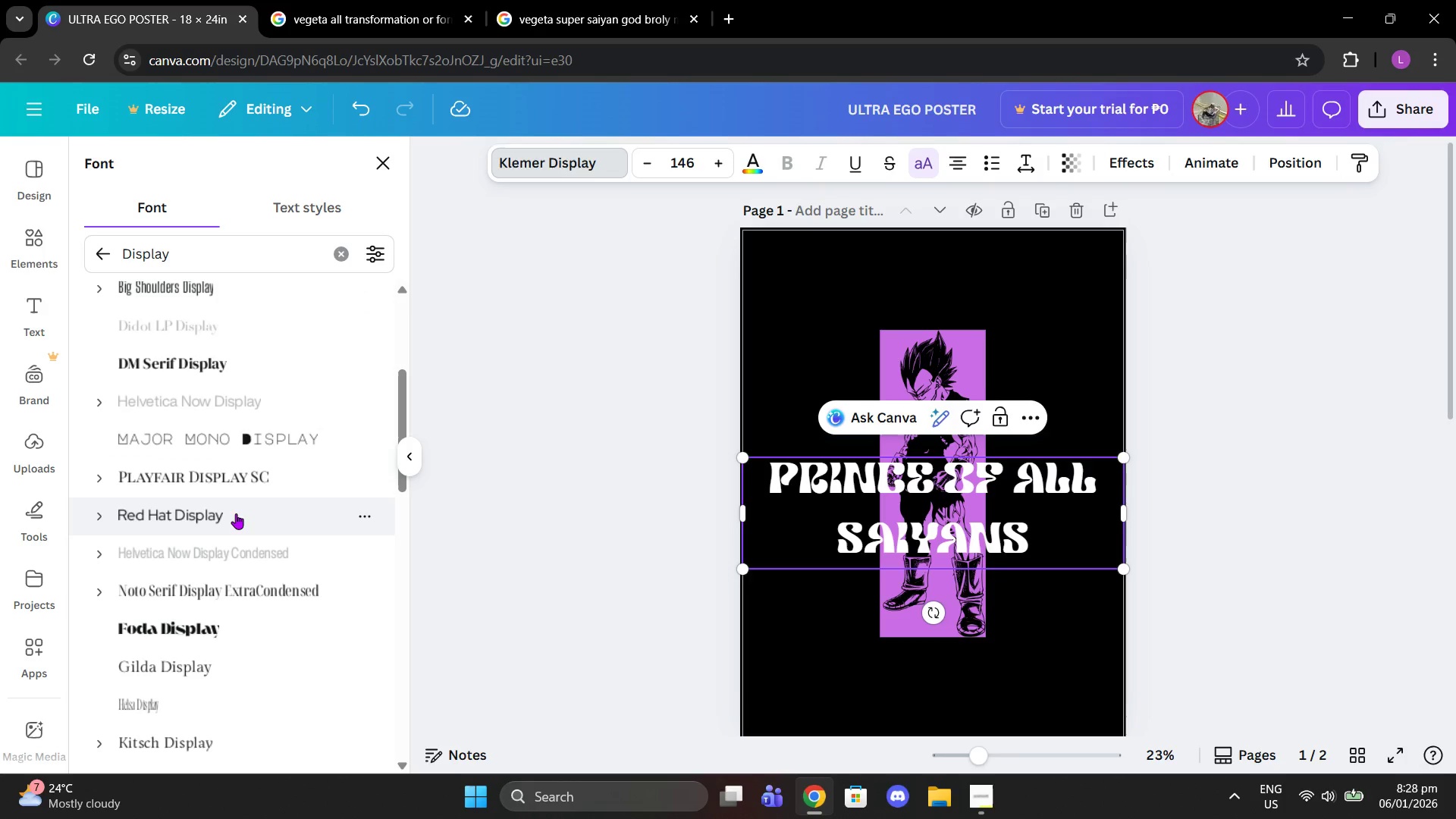 
left_click([234, 470])
 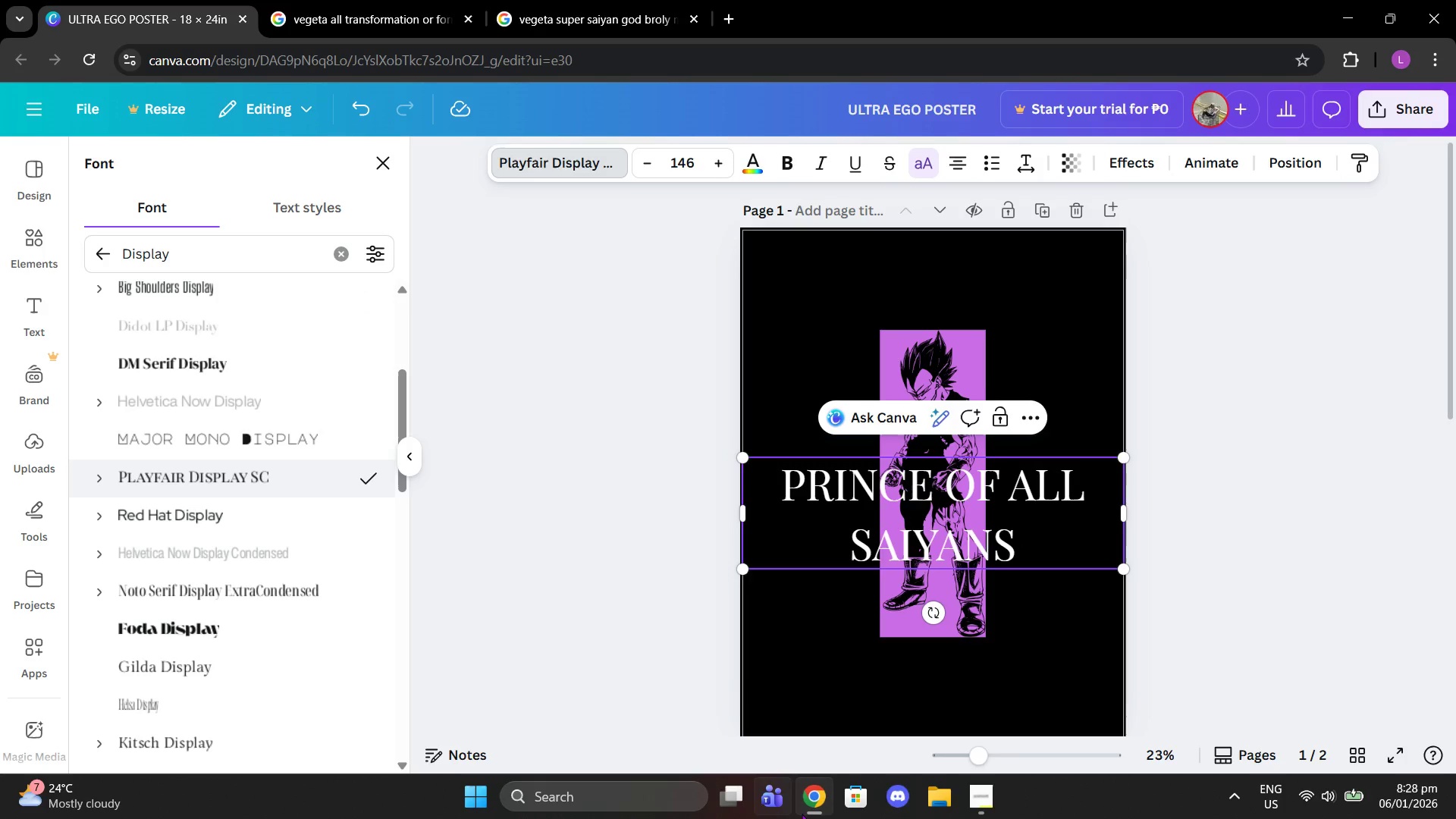 
left_click([984, 801])